 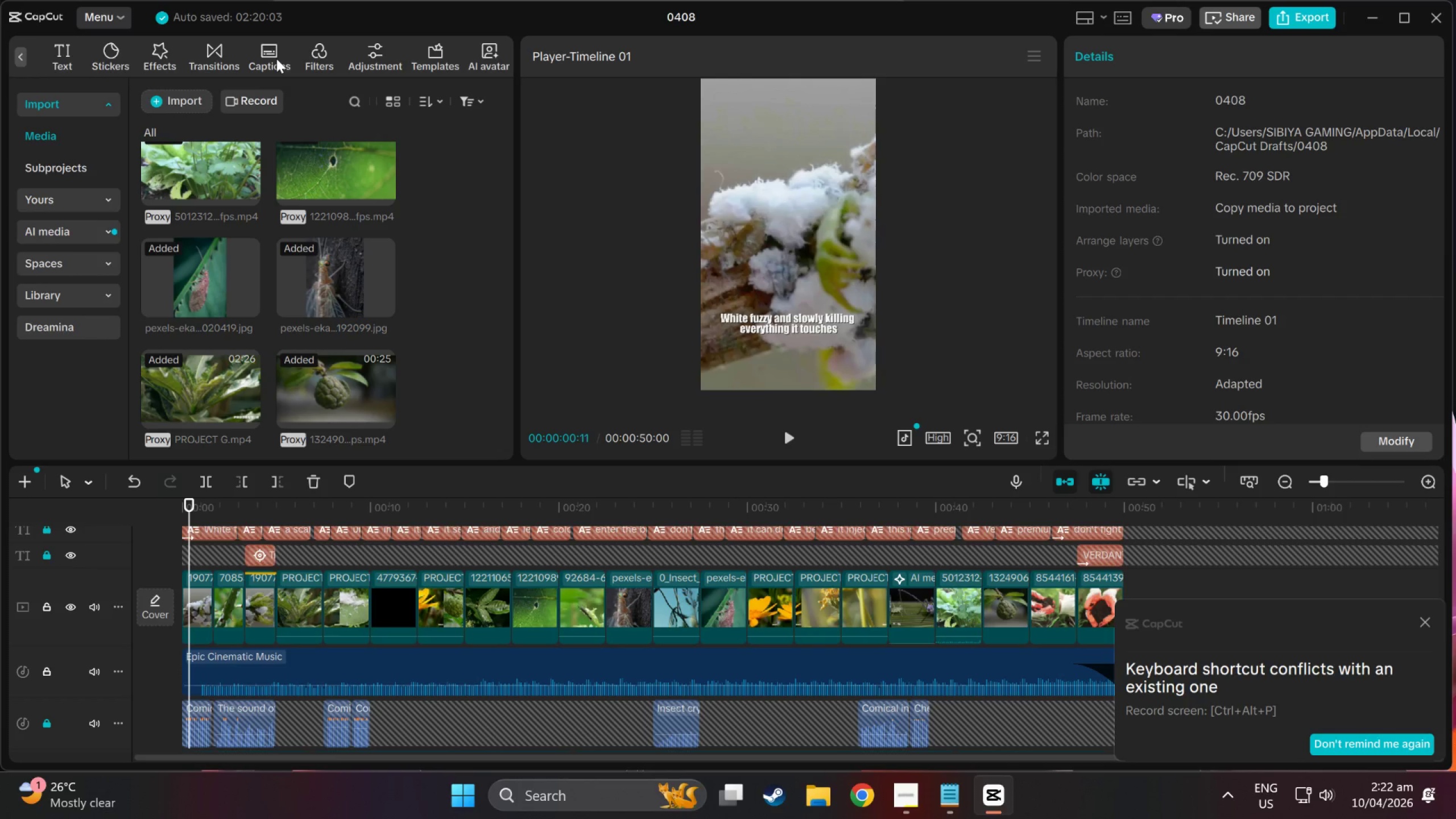 
left_click([1424, 621])
 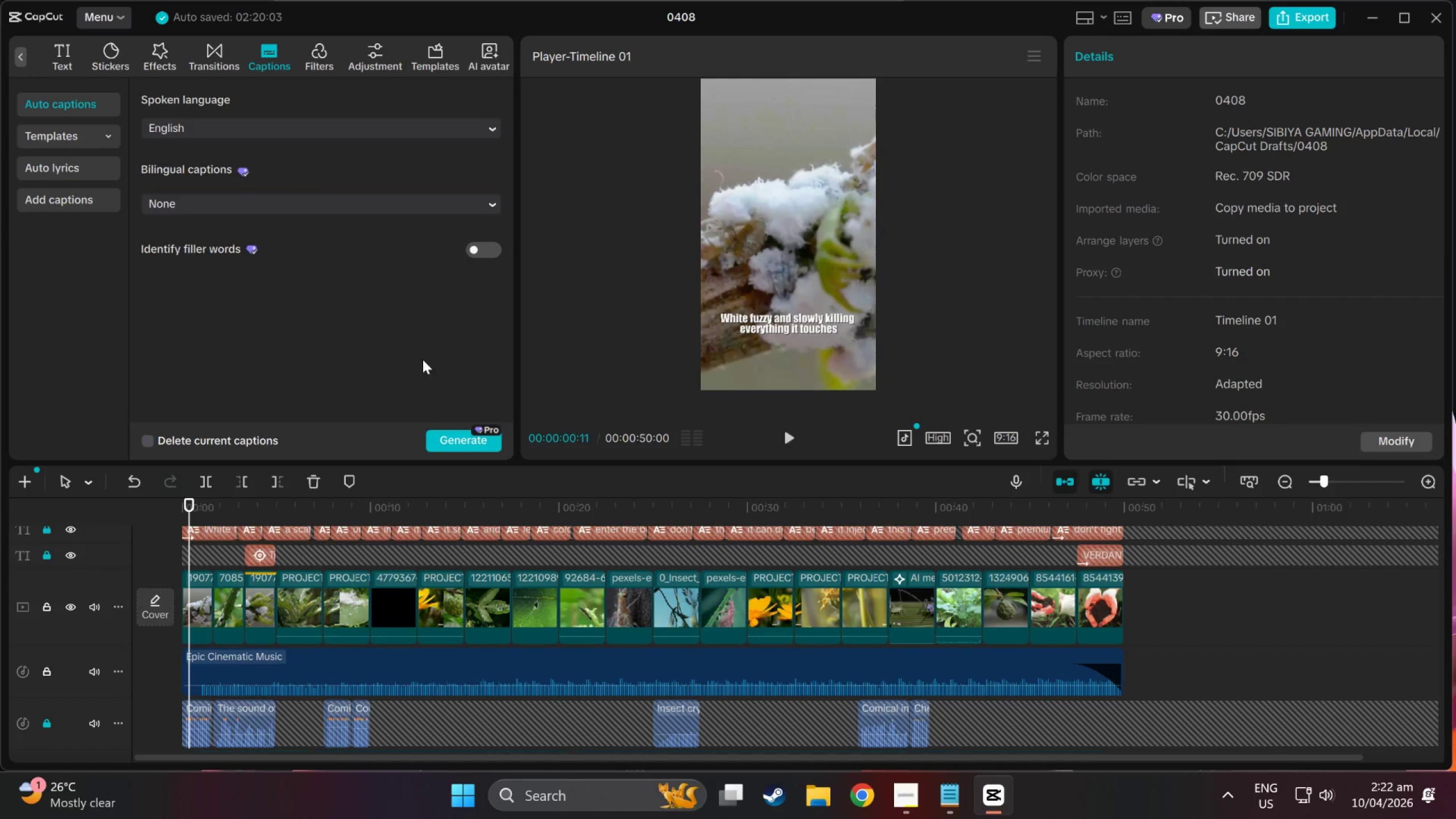 
scroll: coordinate [344, 394], scroll_direction: up, amount: 2.0
 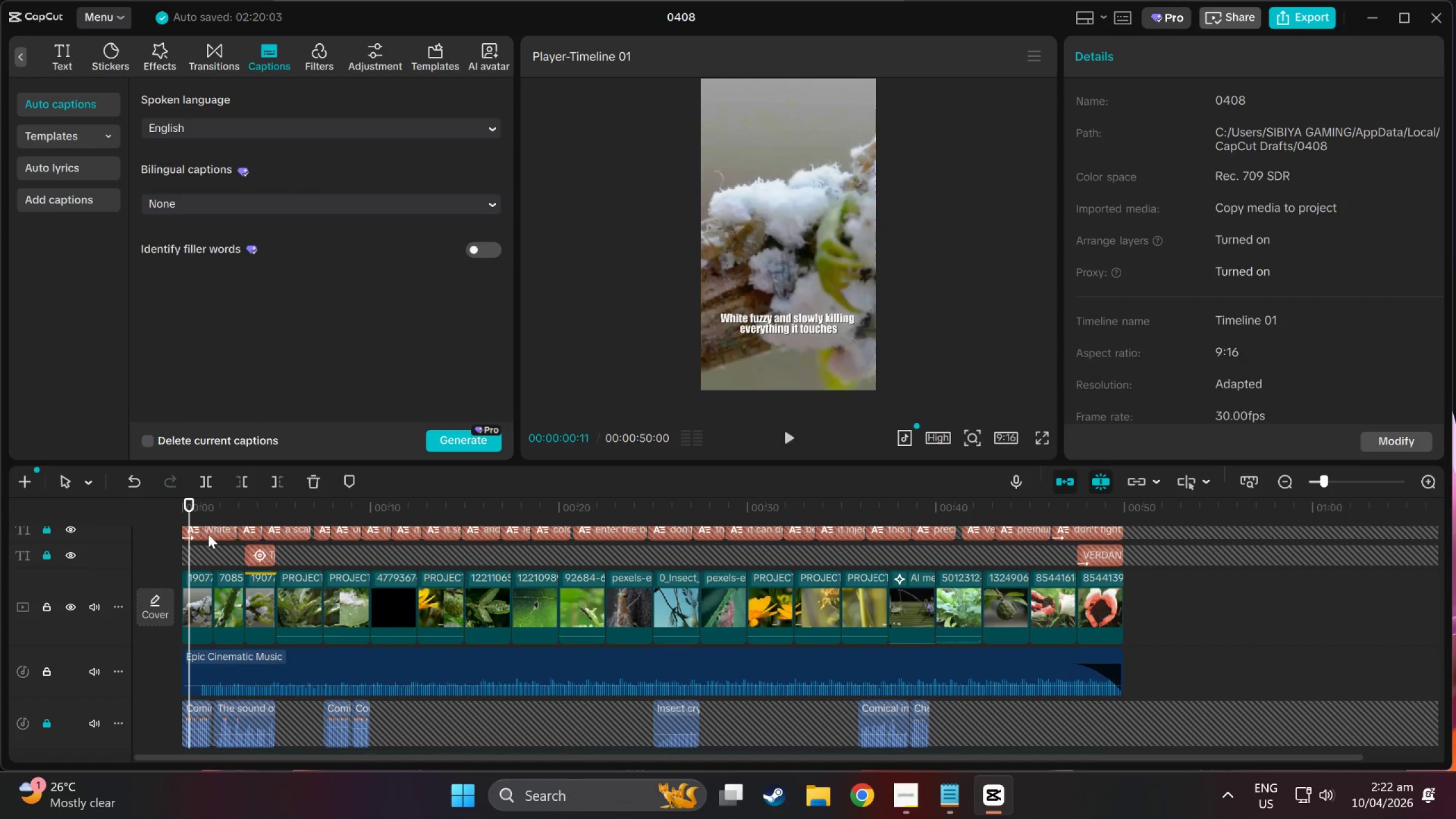 
left_click([209, 541])
 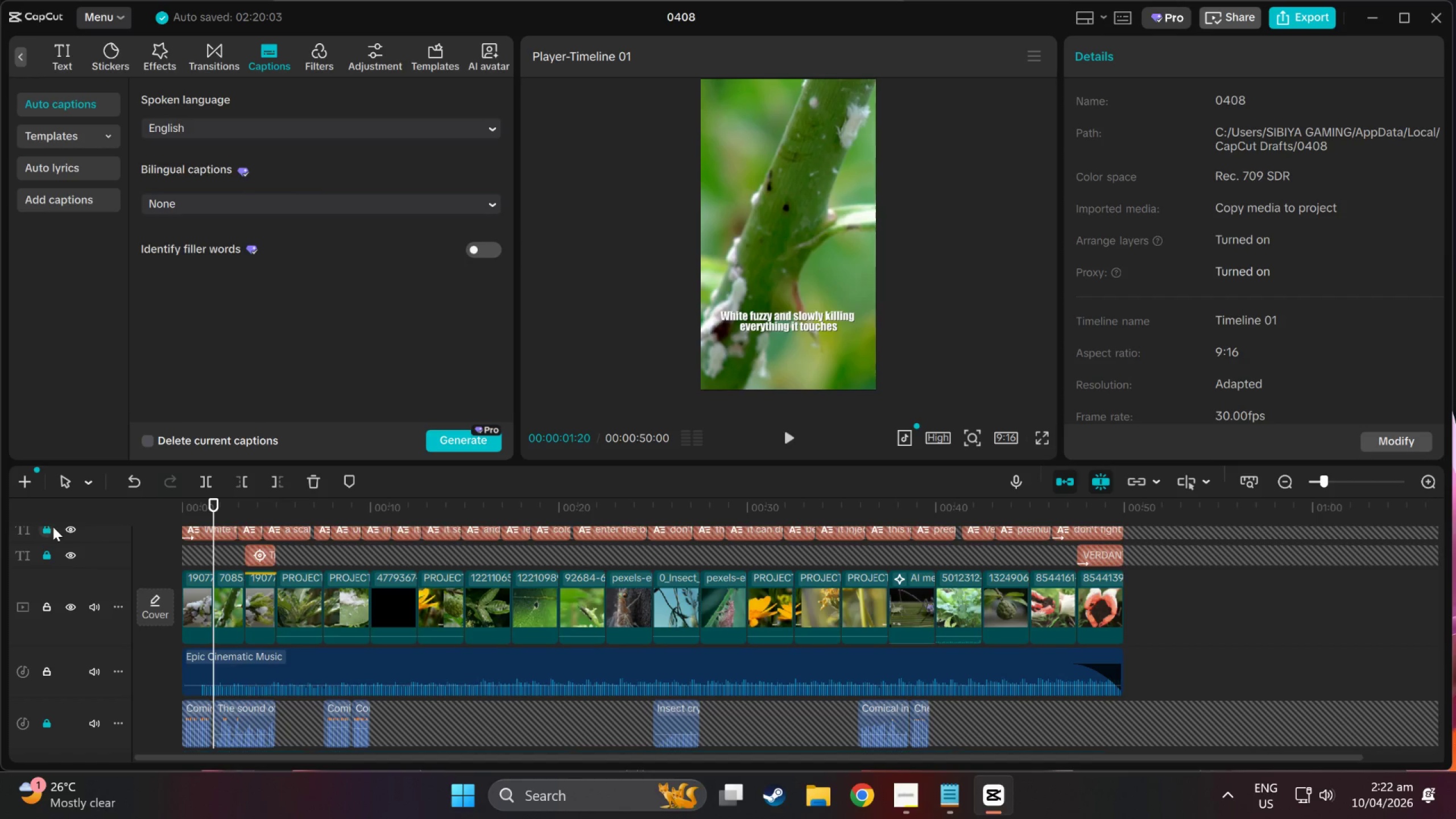 
left_click([52, 529])
 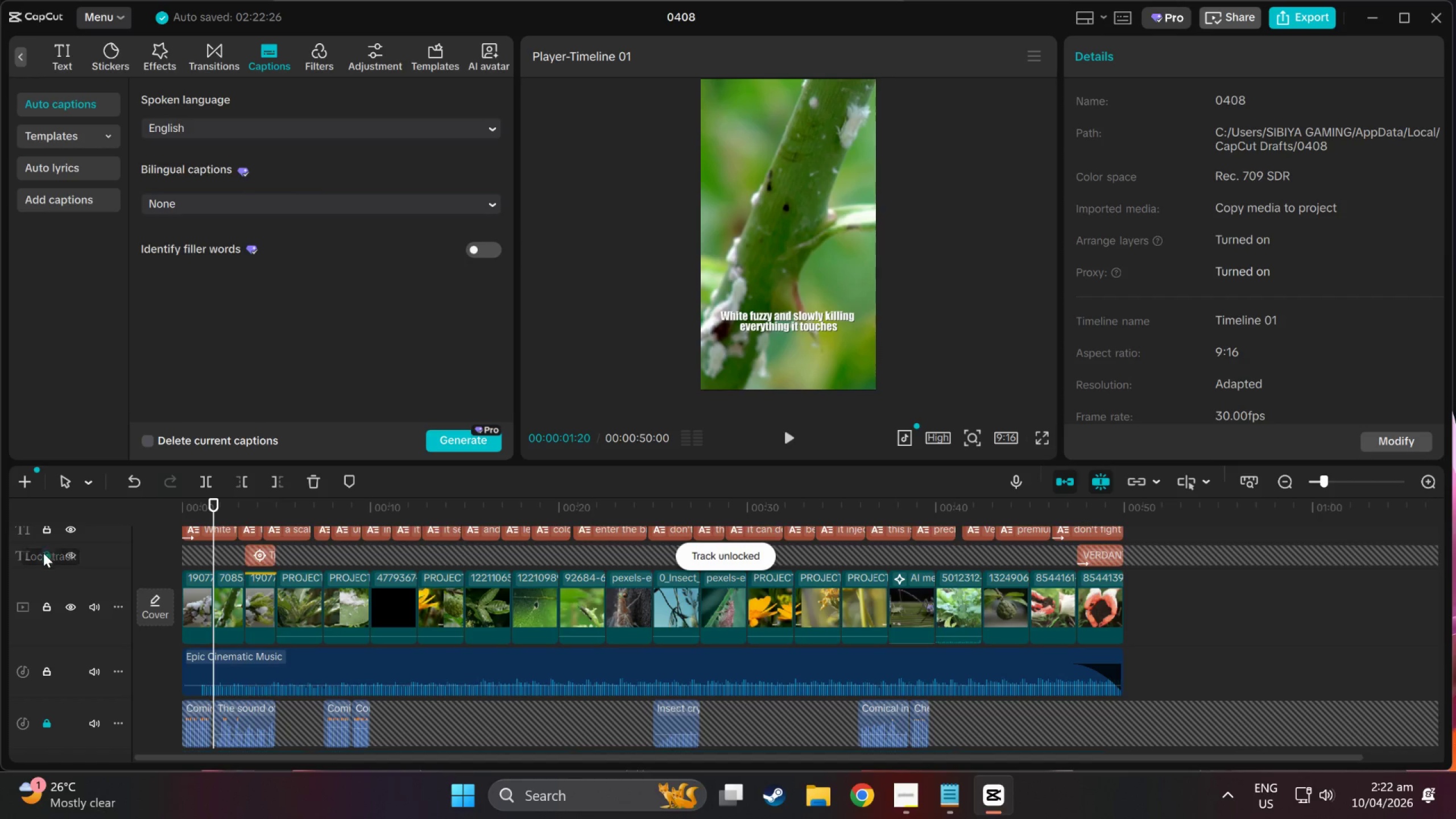 
left_click([42, 555])
 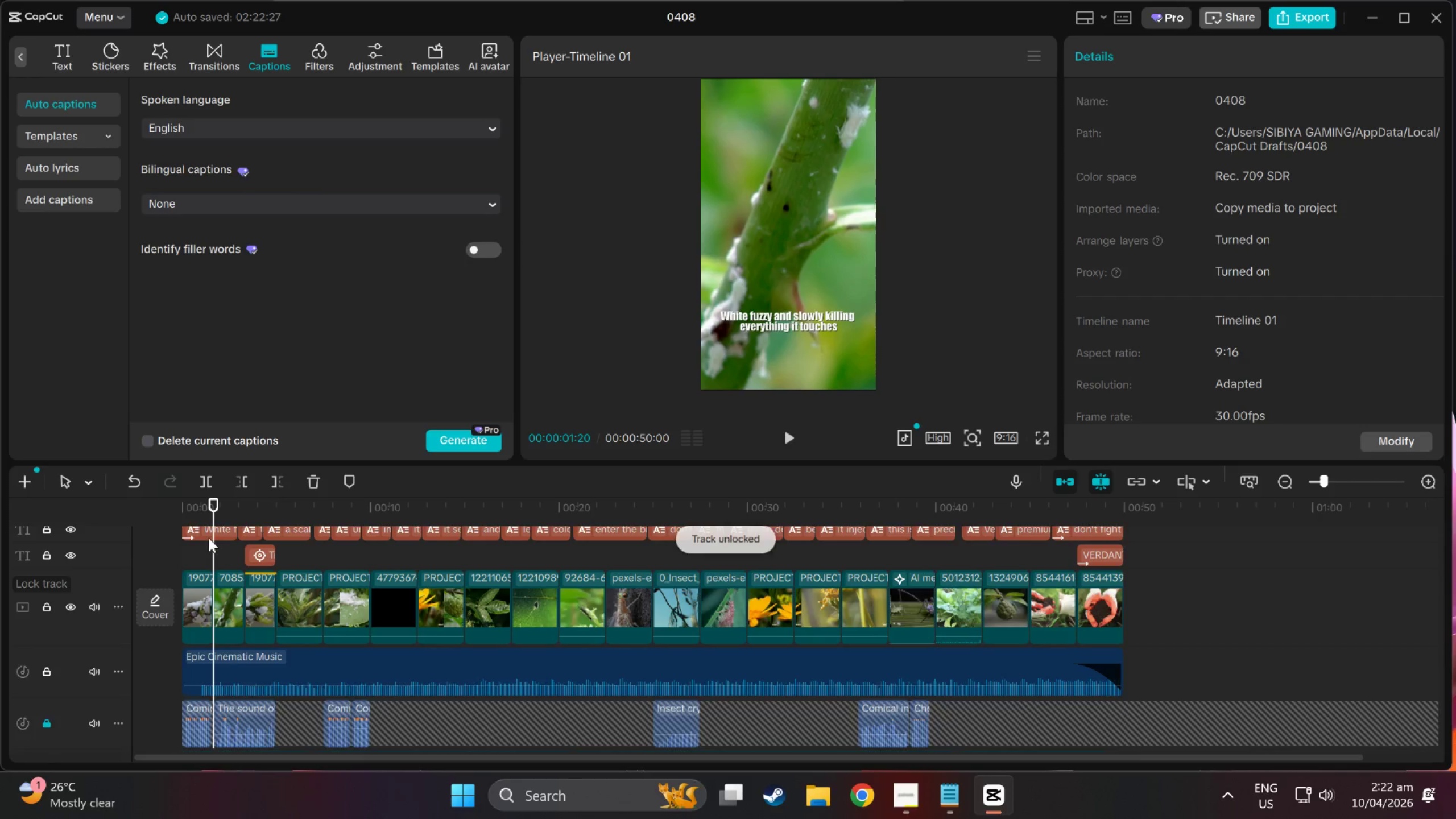 
scroll: coordinate [237, 538], scroll_direction: up, amount: 3.0
 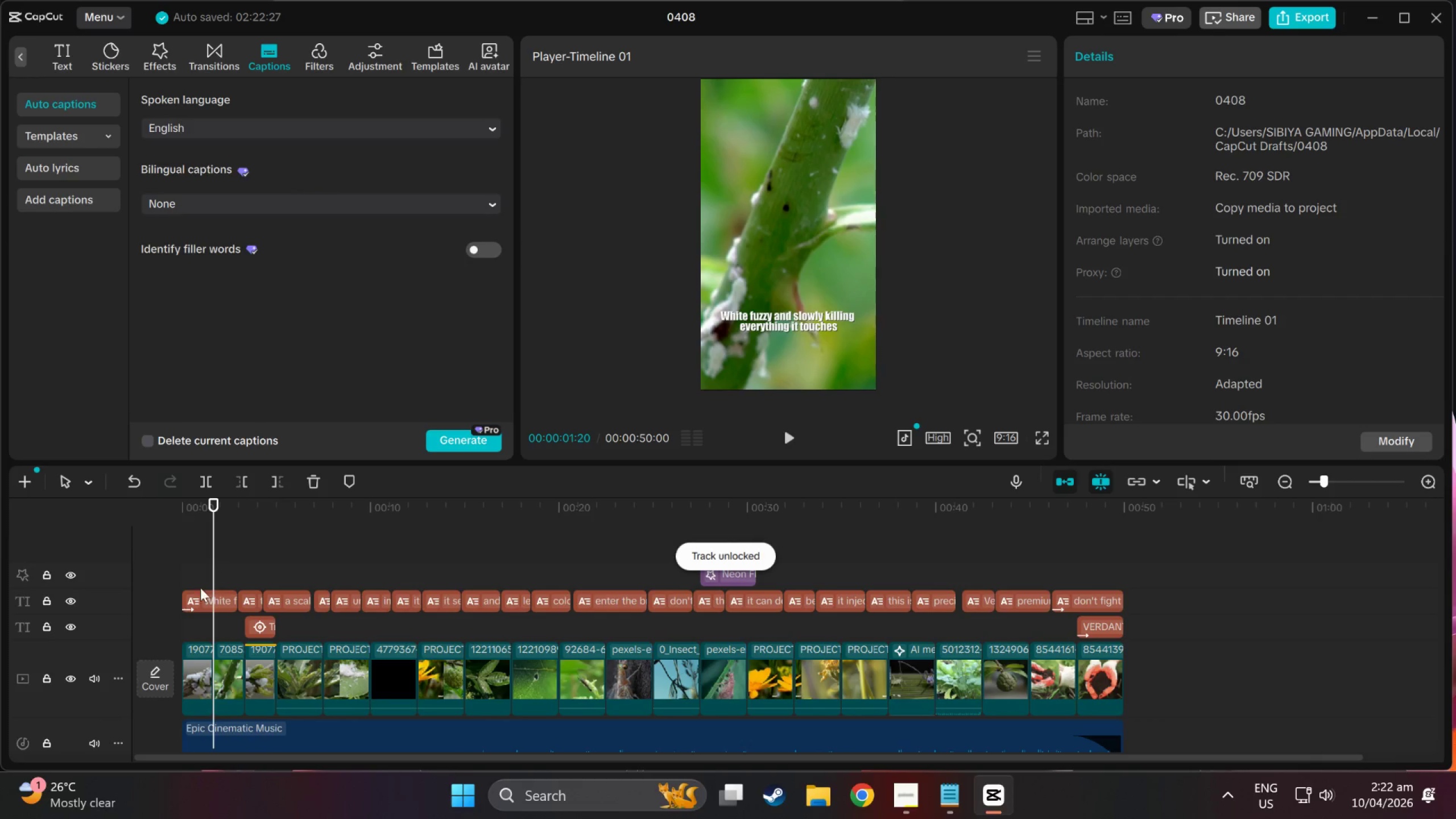 
left_click([200, 593])
 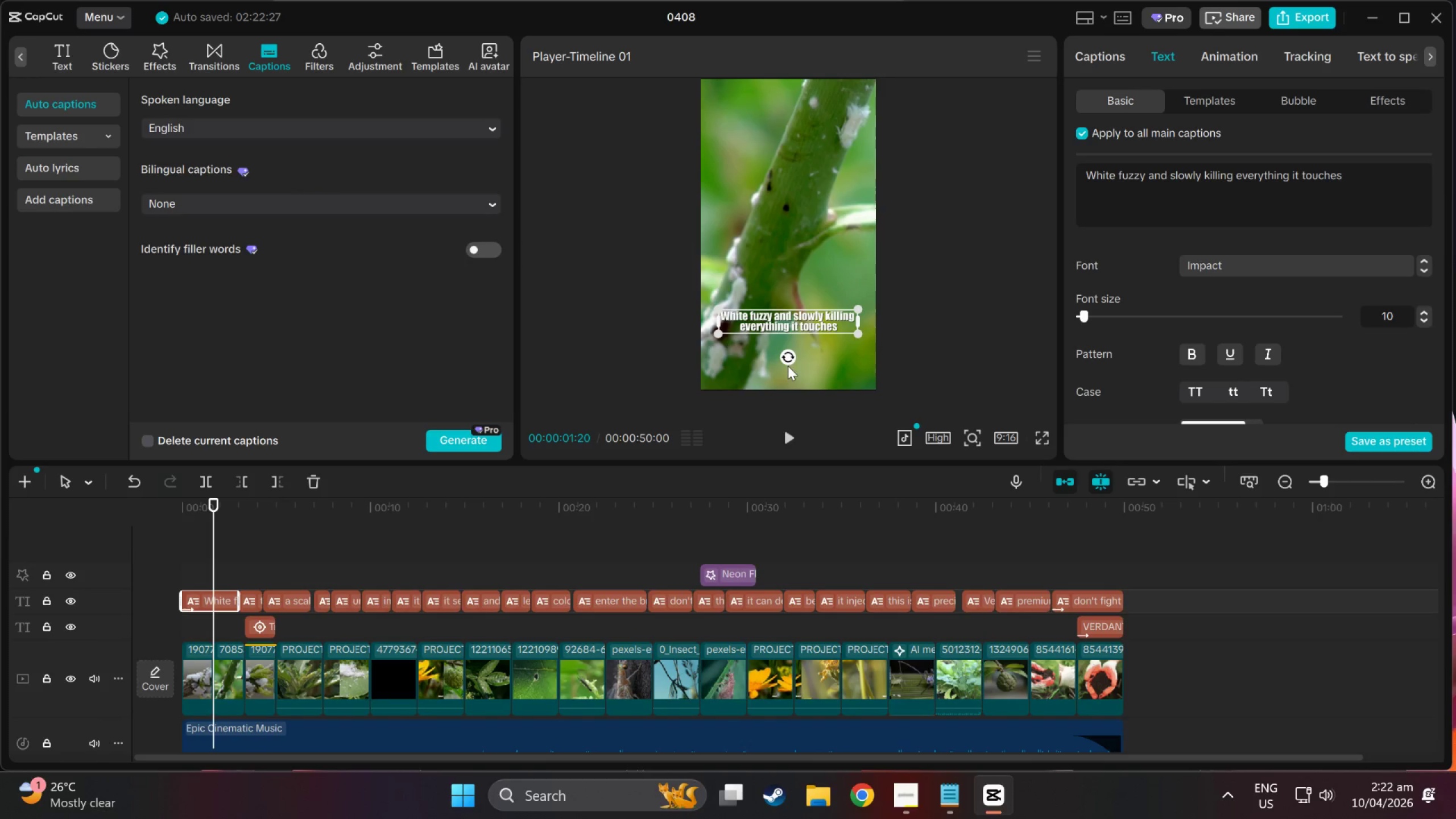 
left_click([256, 600])
 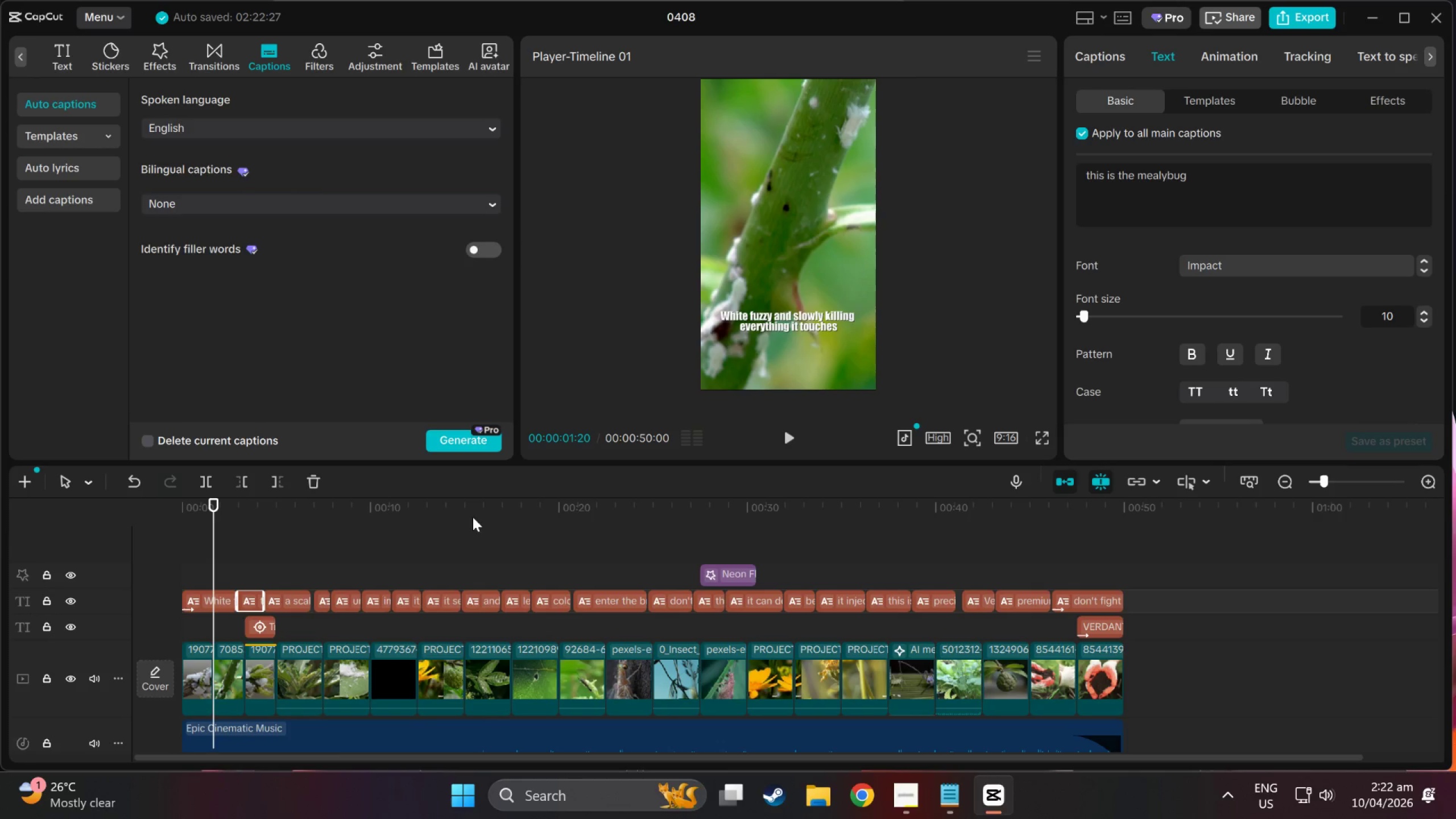 
left_click([281, 600])
 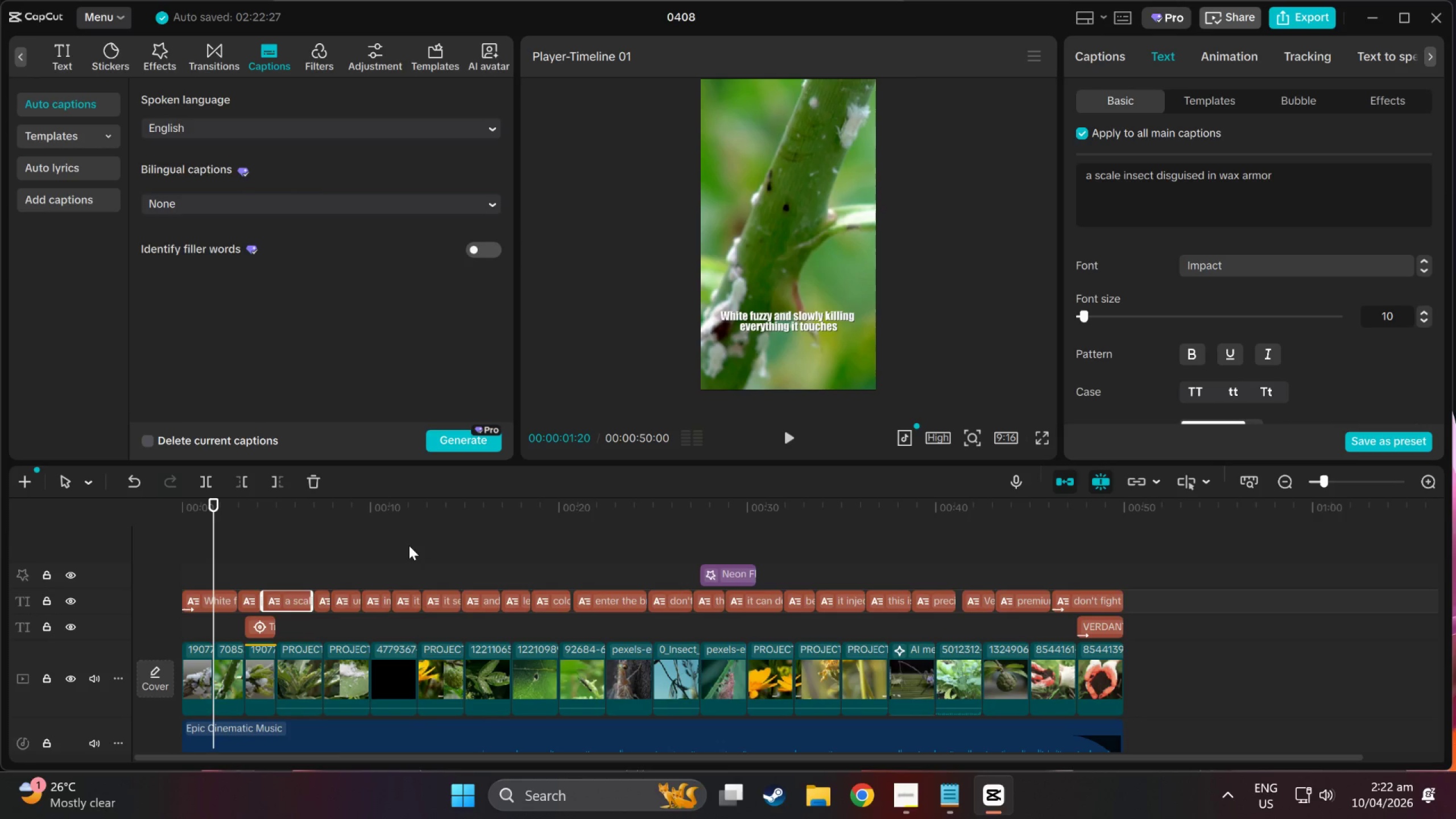 
left_click([323, 600])
 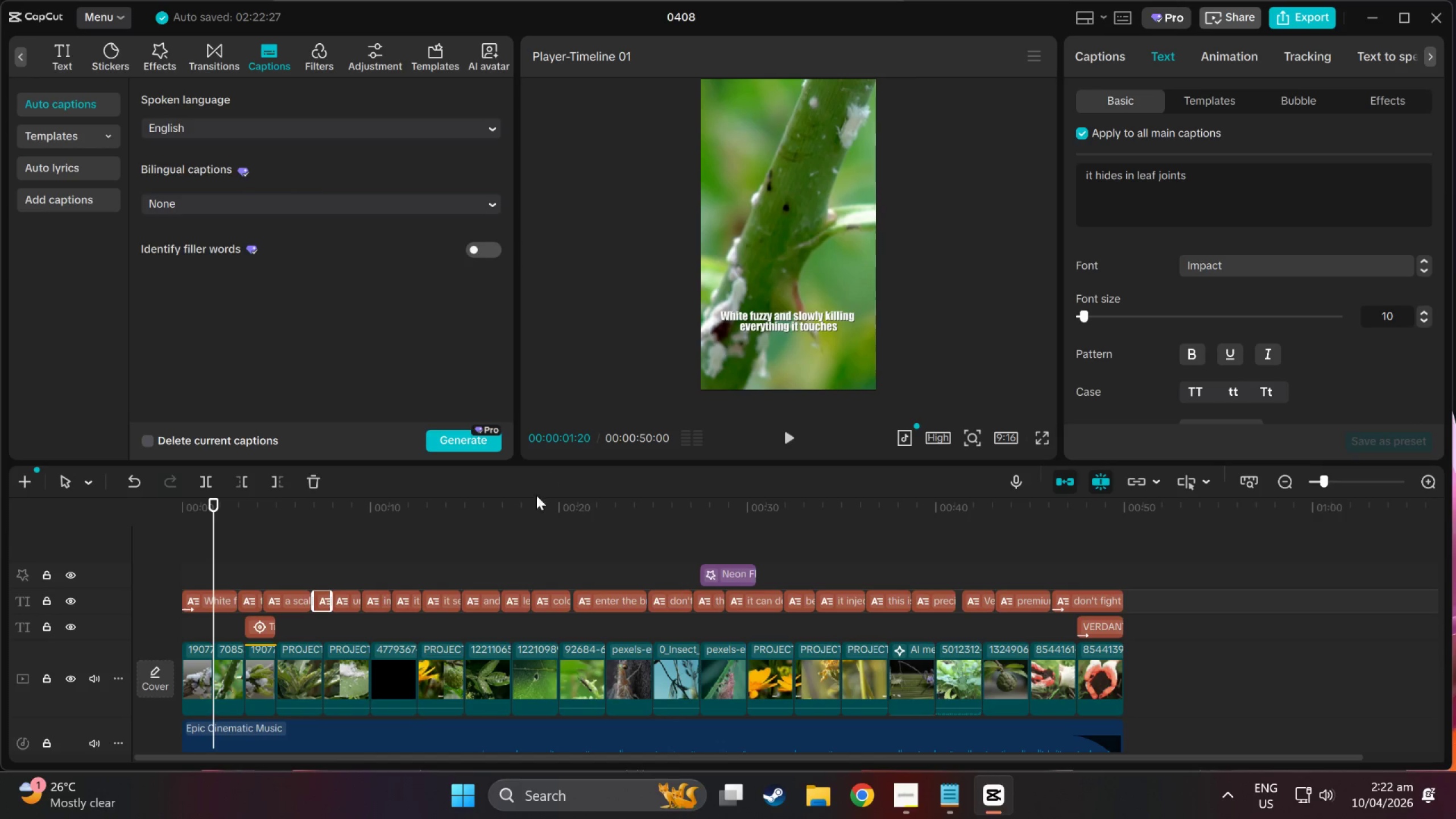 
left_click([349, 603])
 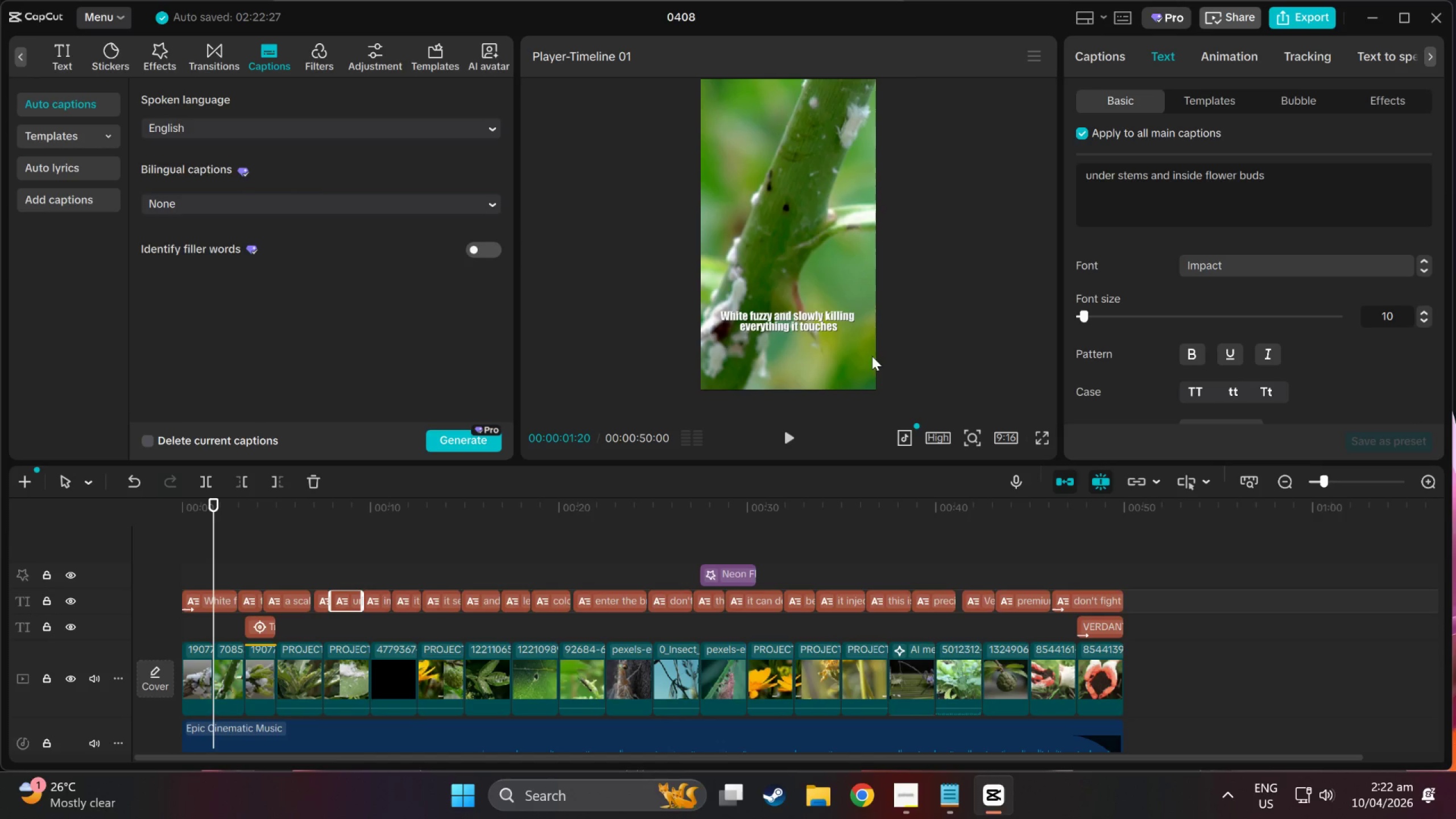 
wait(6.25)
 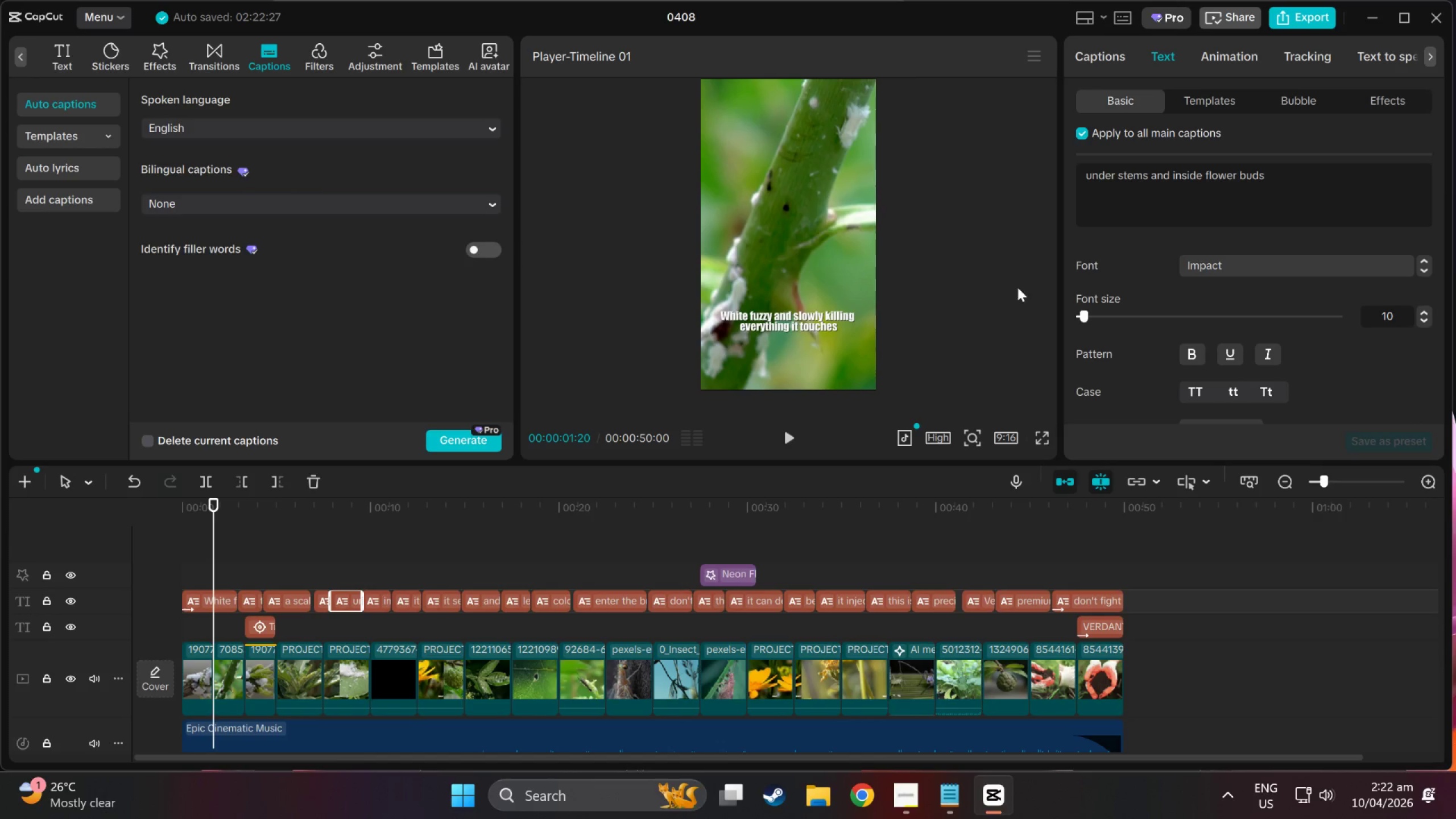 
left_click([382, 600])
 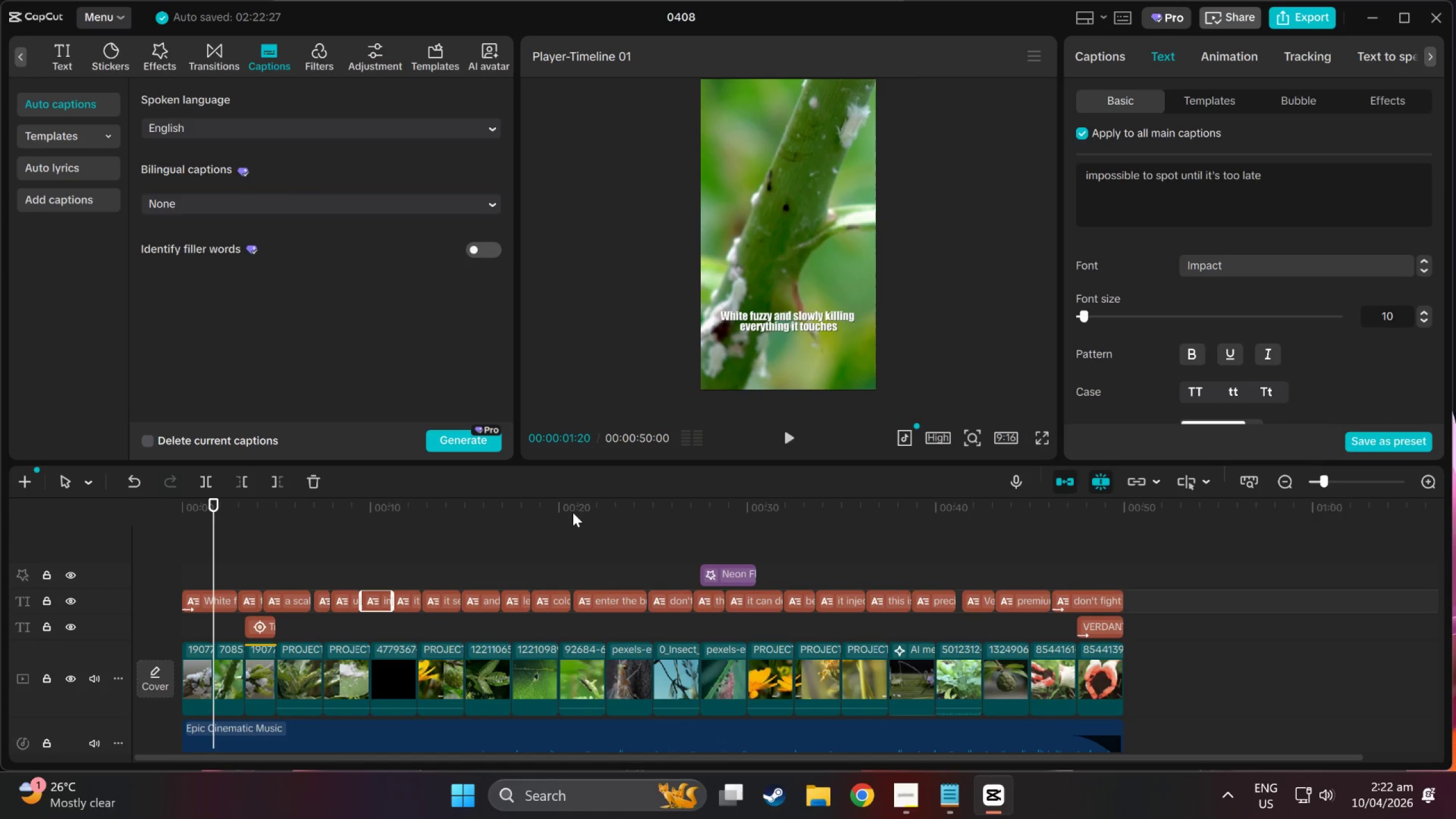 
left_click([410, 603])
 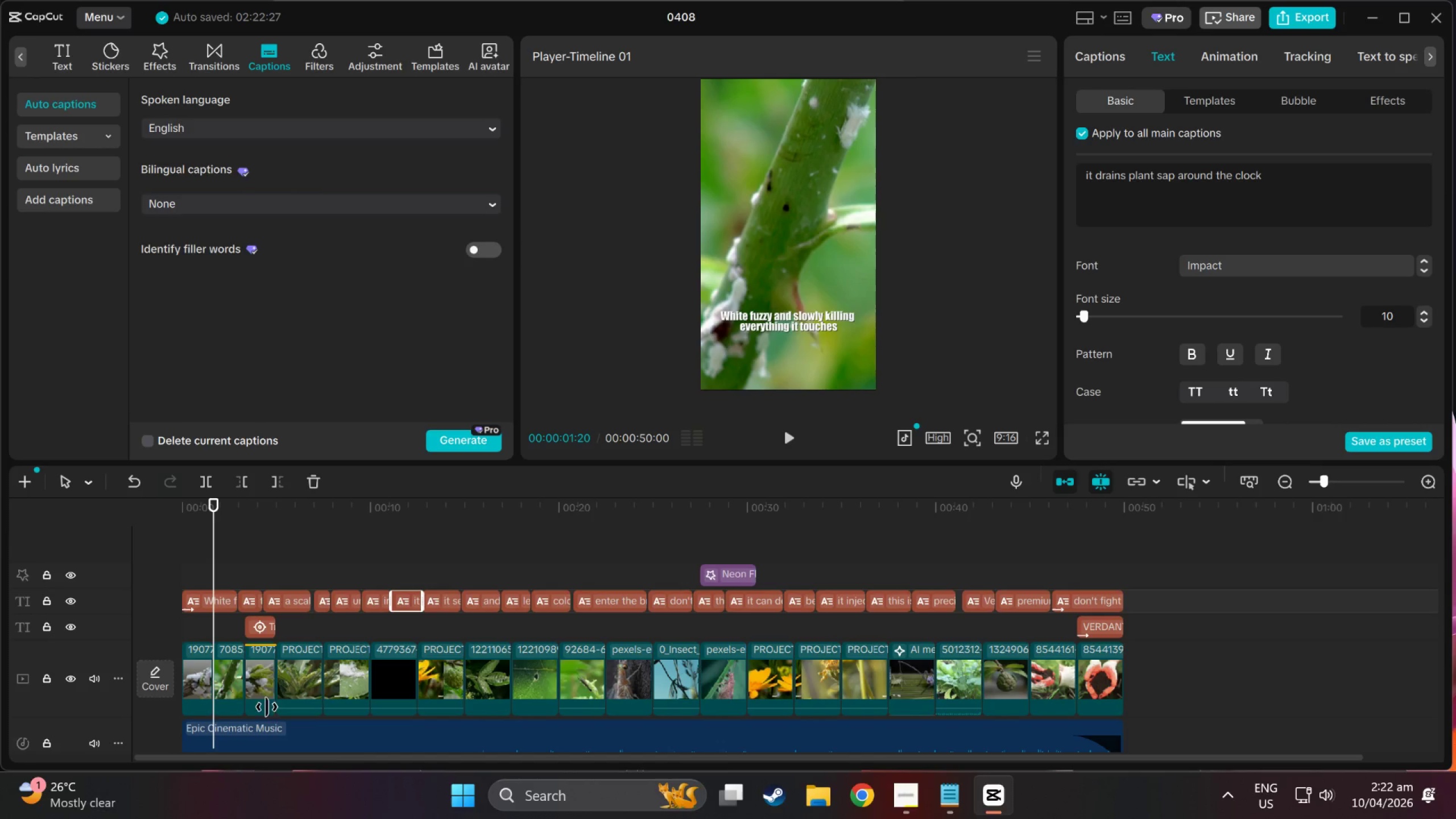 
left_click([430, 606])
 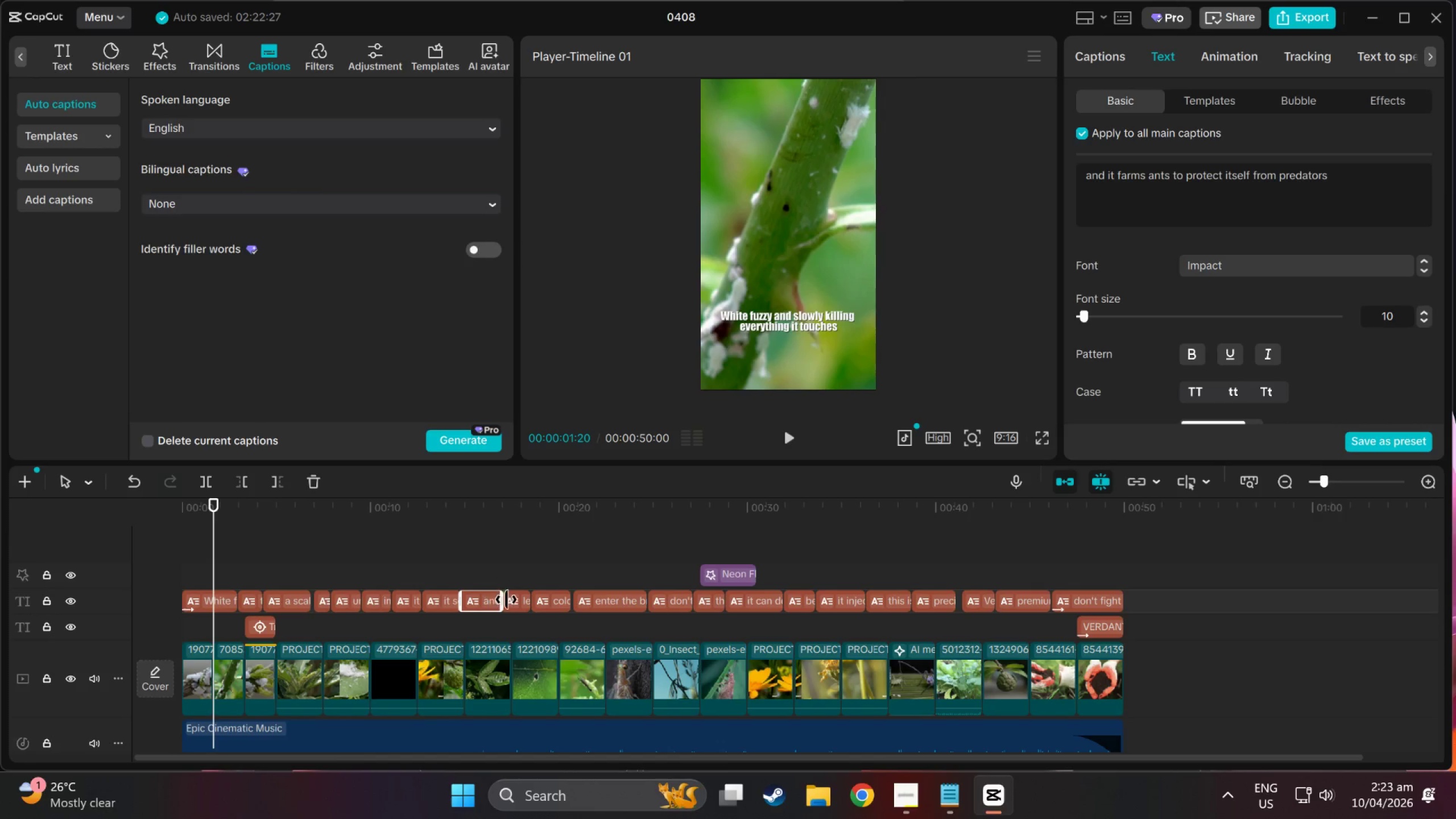 
wait(9.3)
 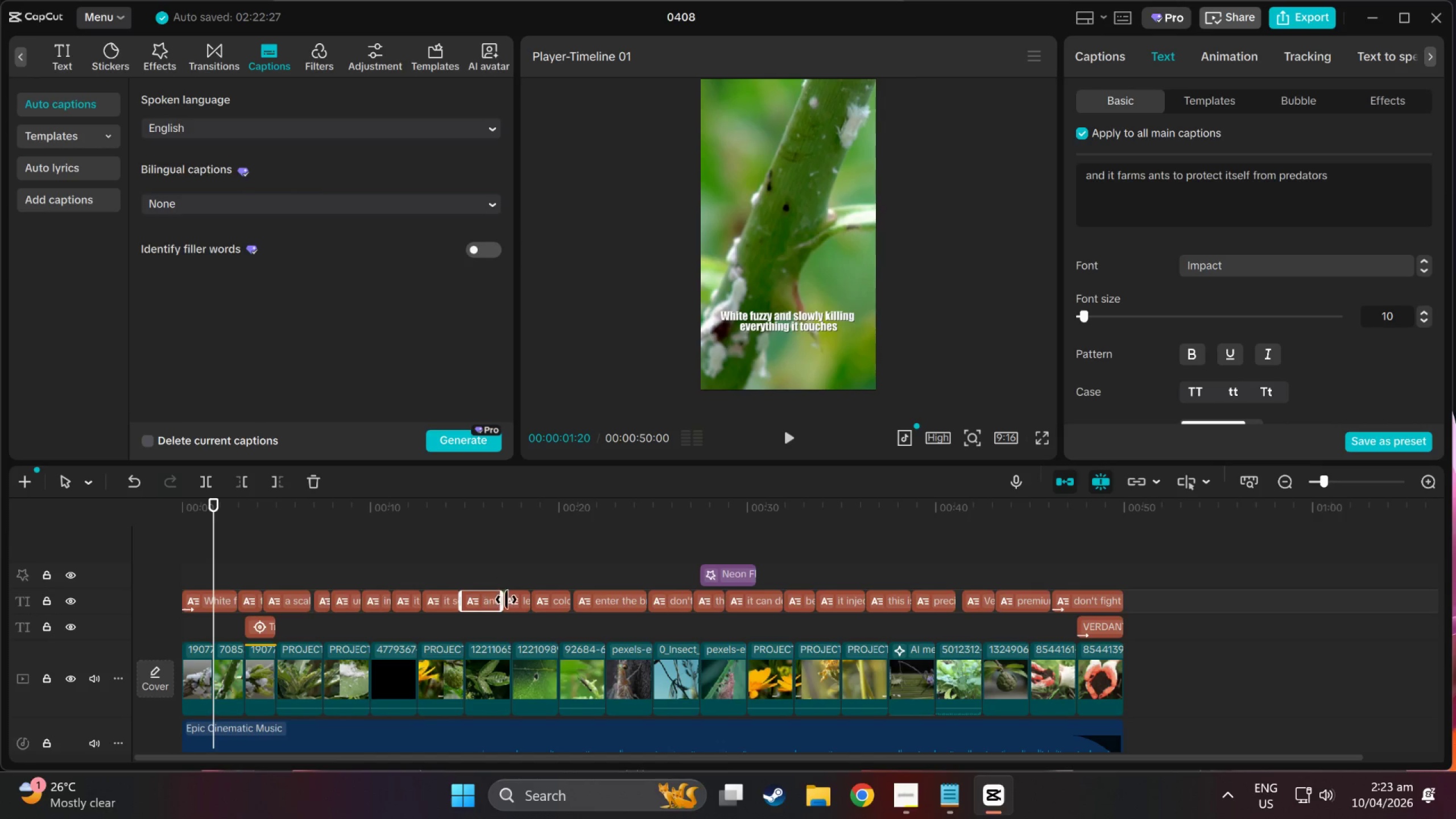 
left_click([511, 602])
 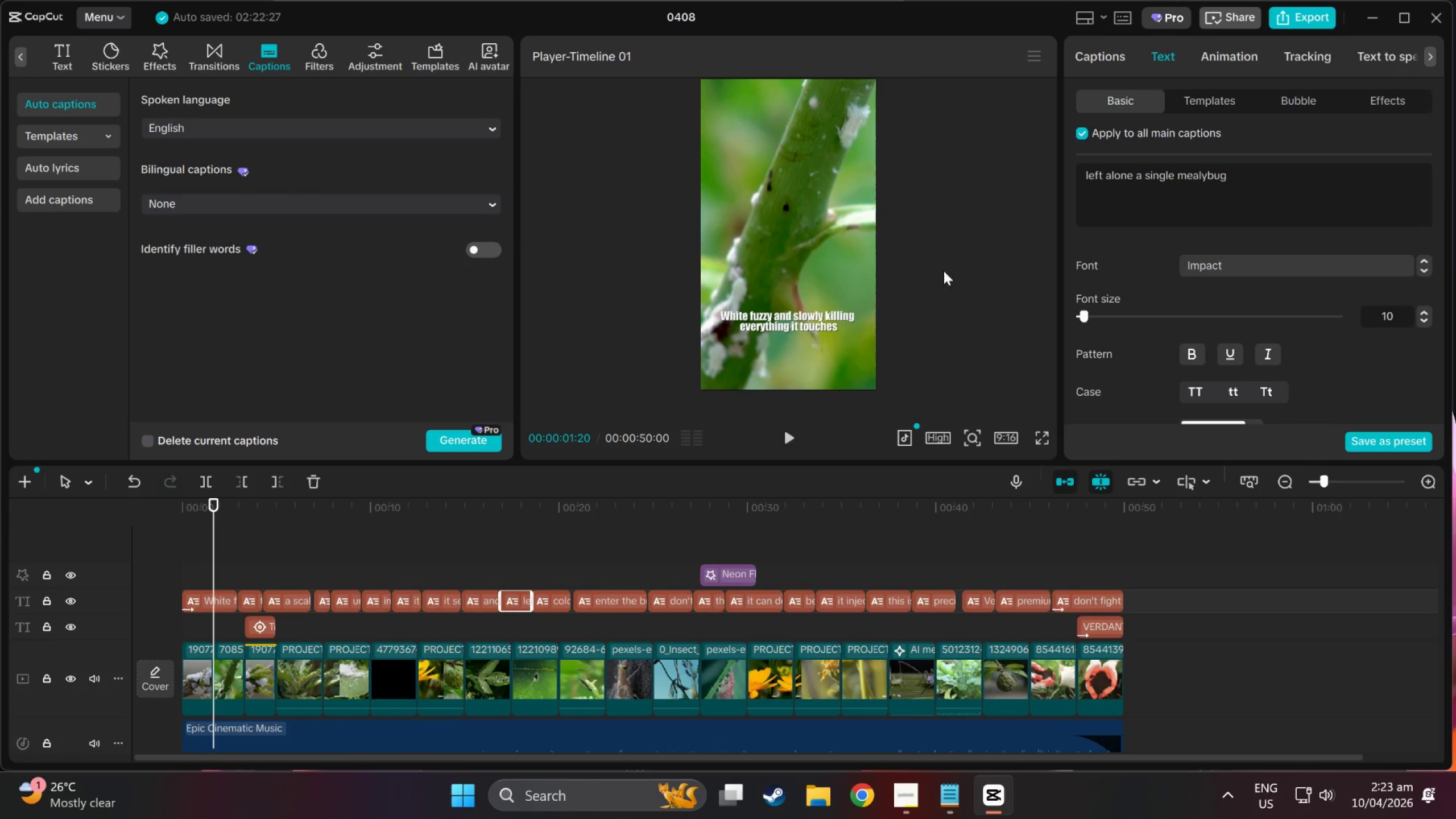 
wait(7.83)
 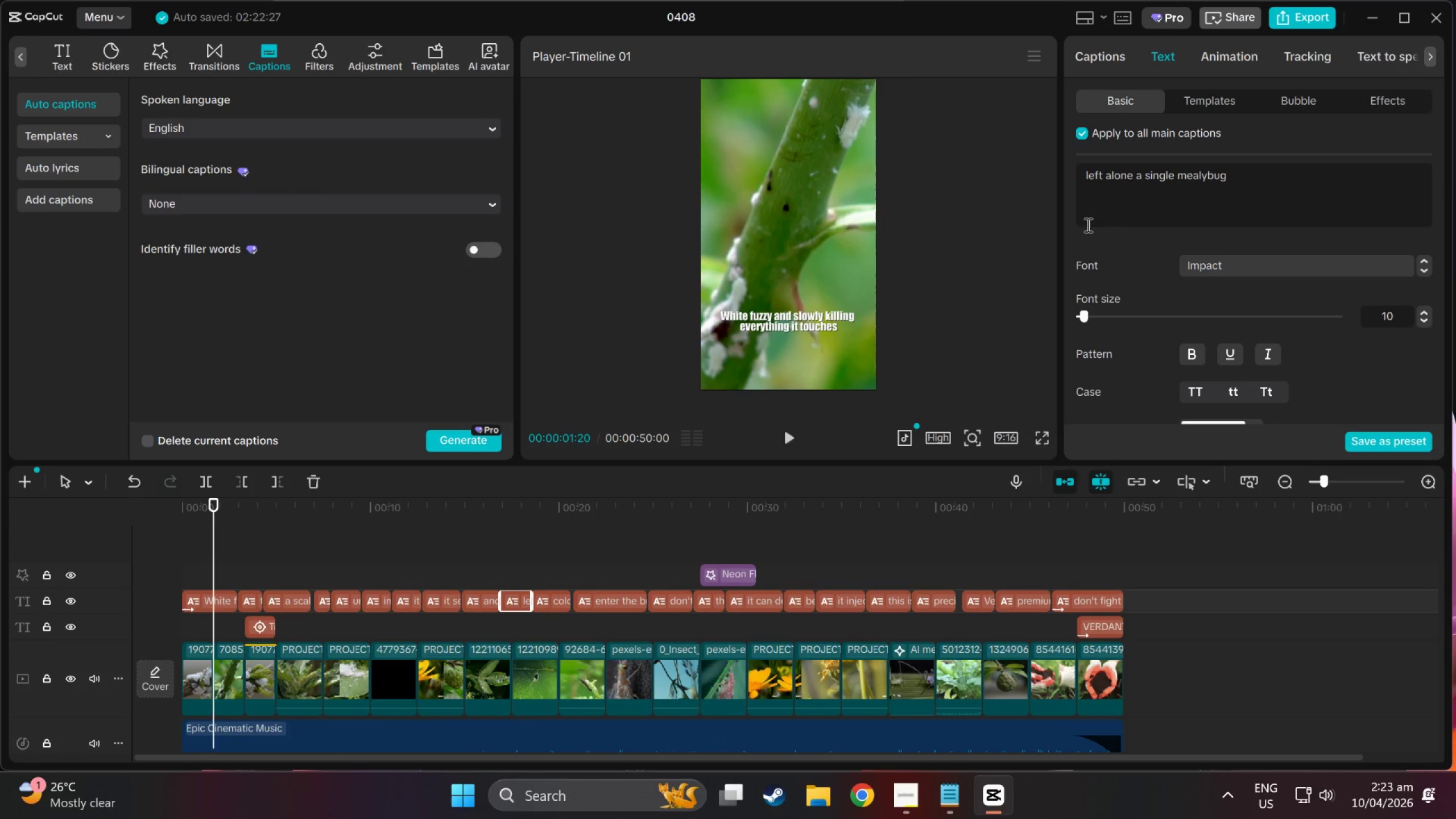 
left_click([555, 602])
 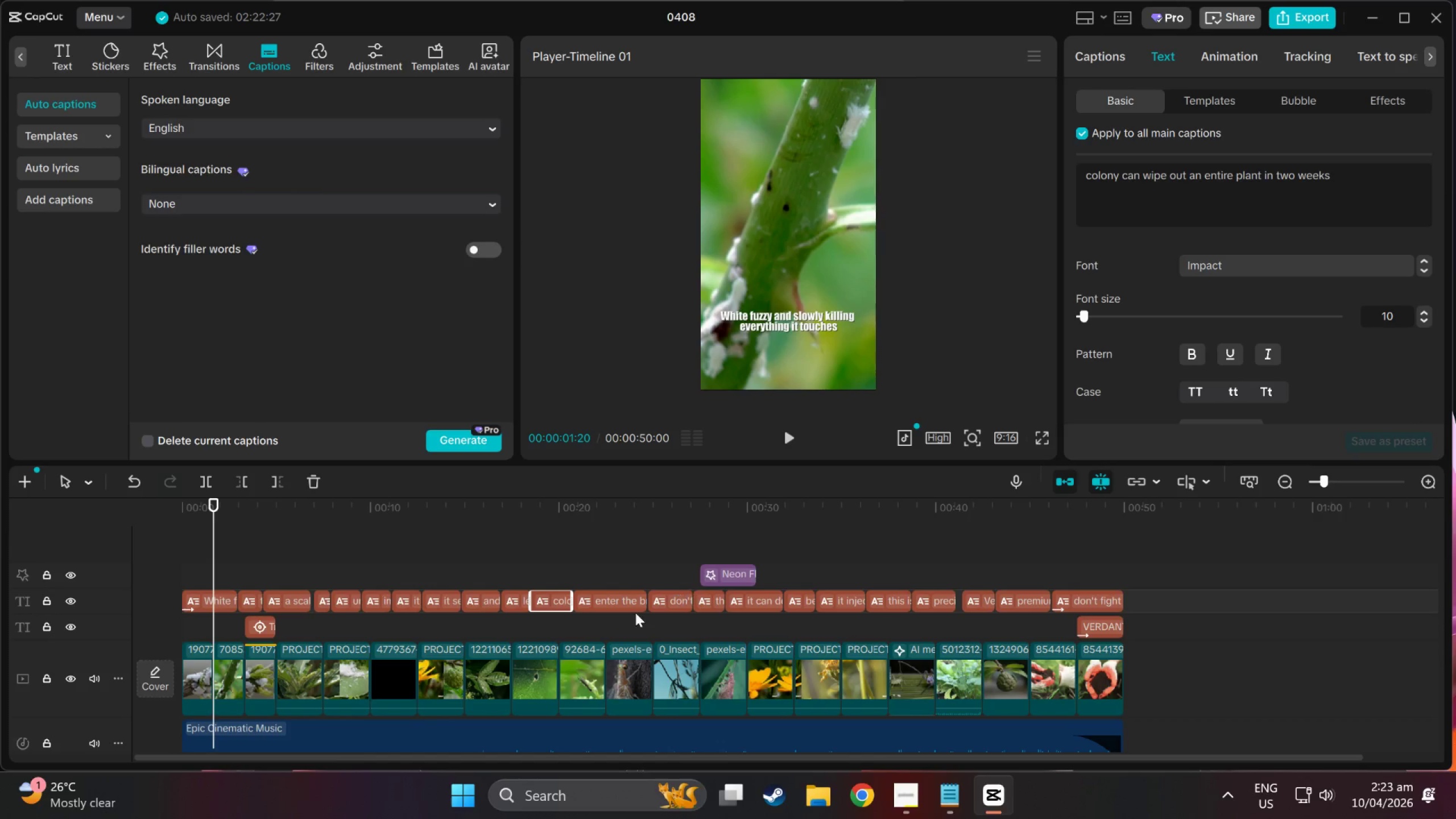 
left_click([606, 605])
 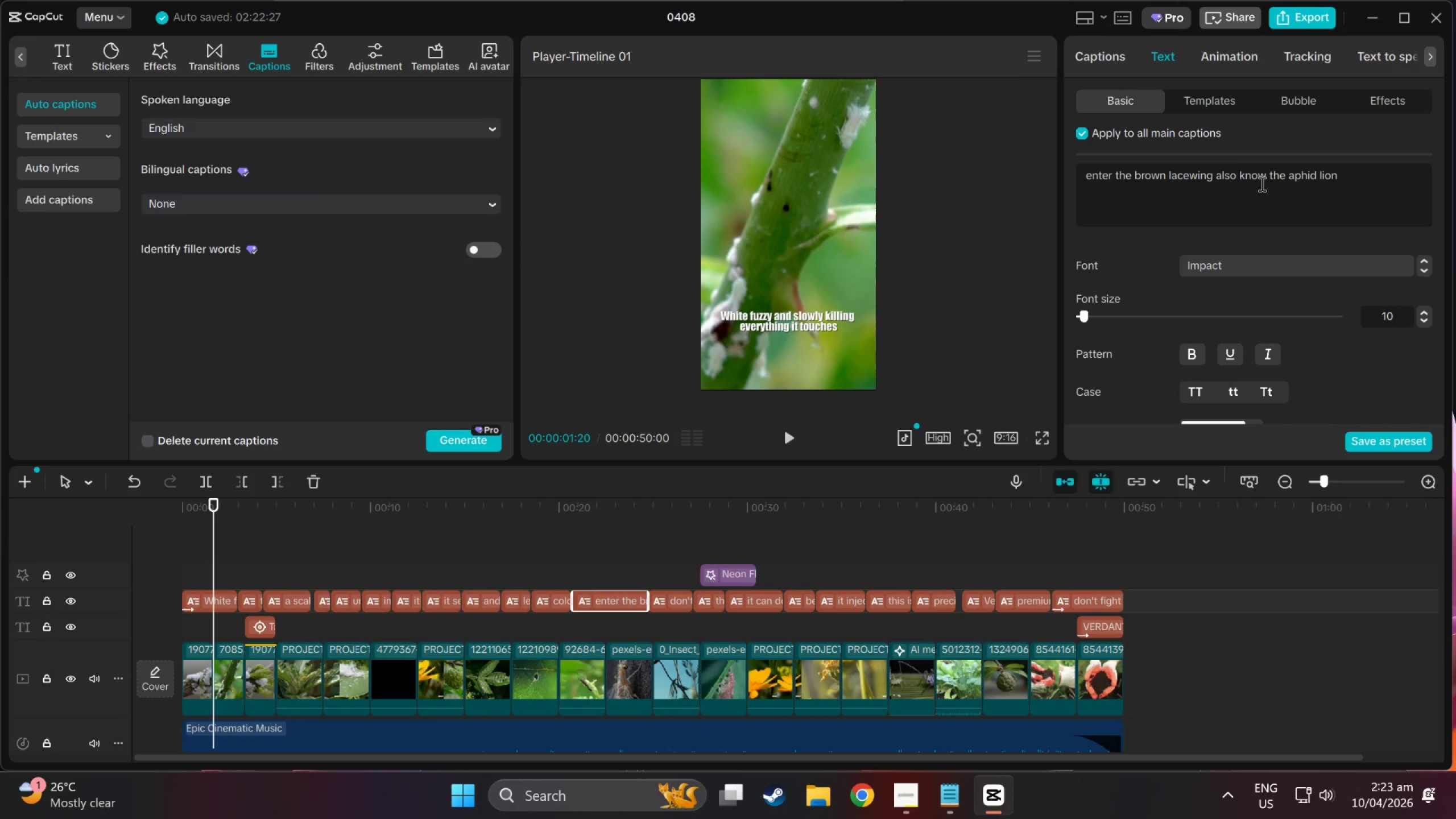 
wait(12.23)
 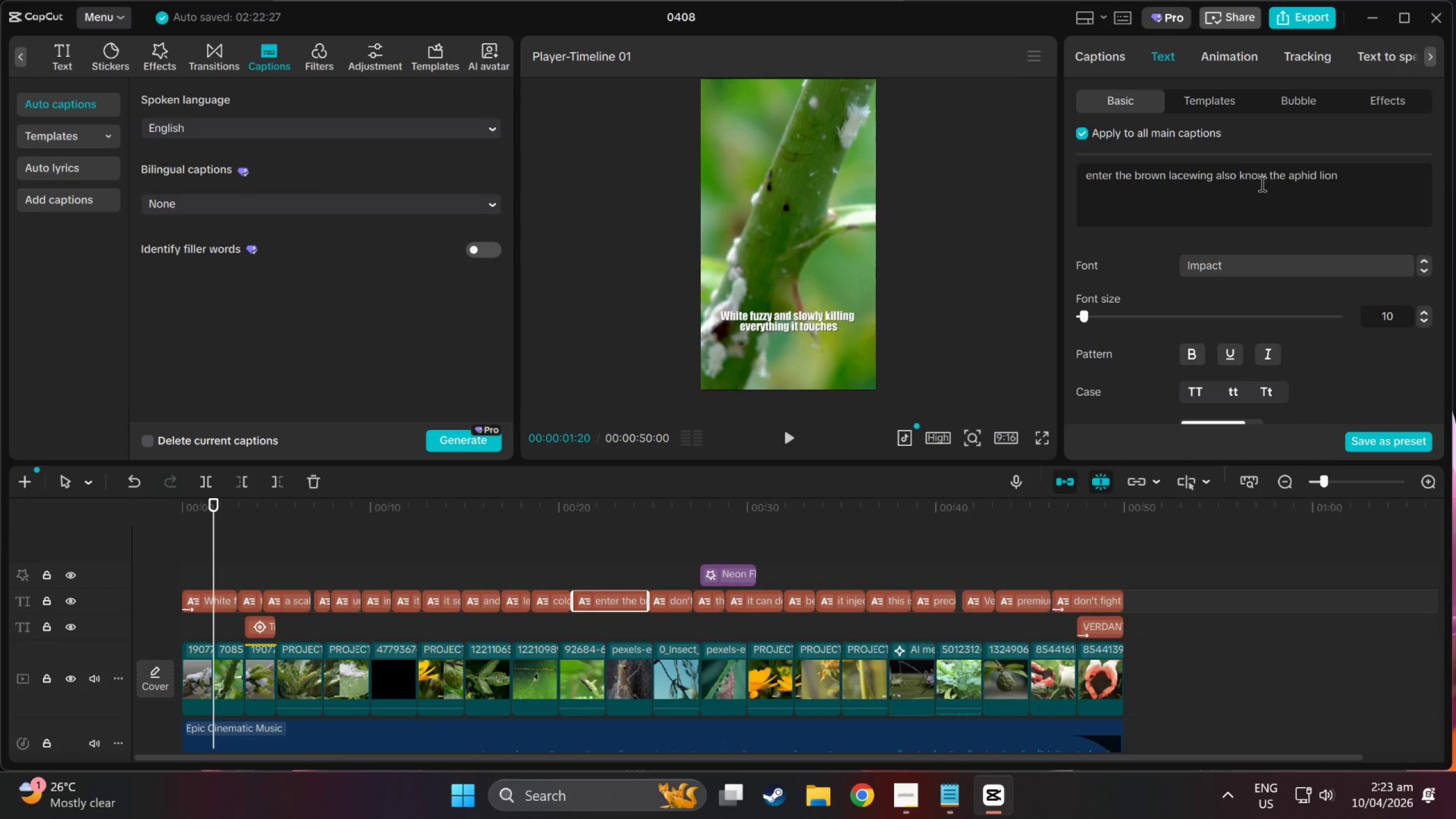 
left_click([1266, 176])
 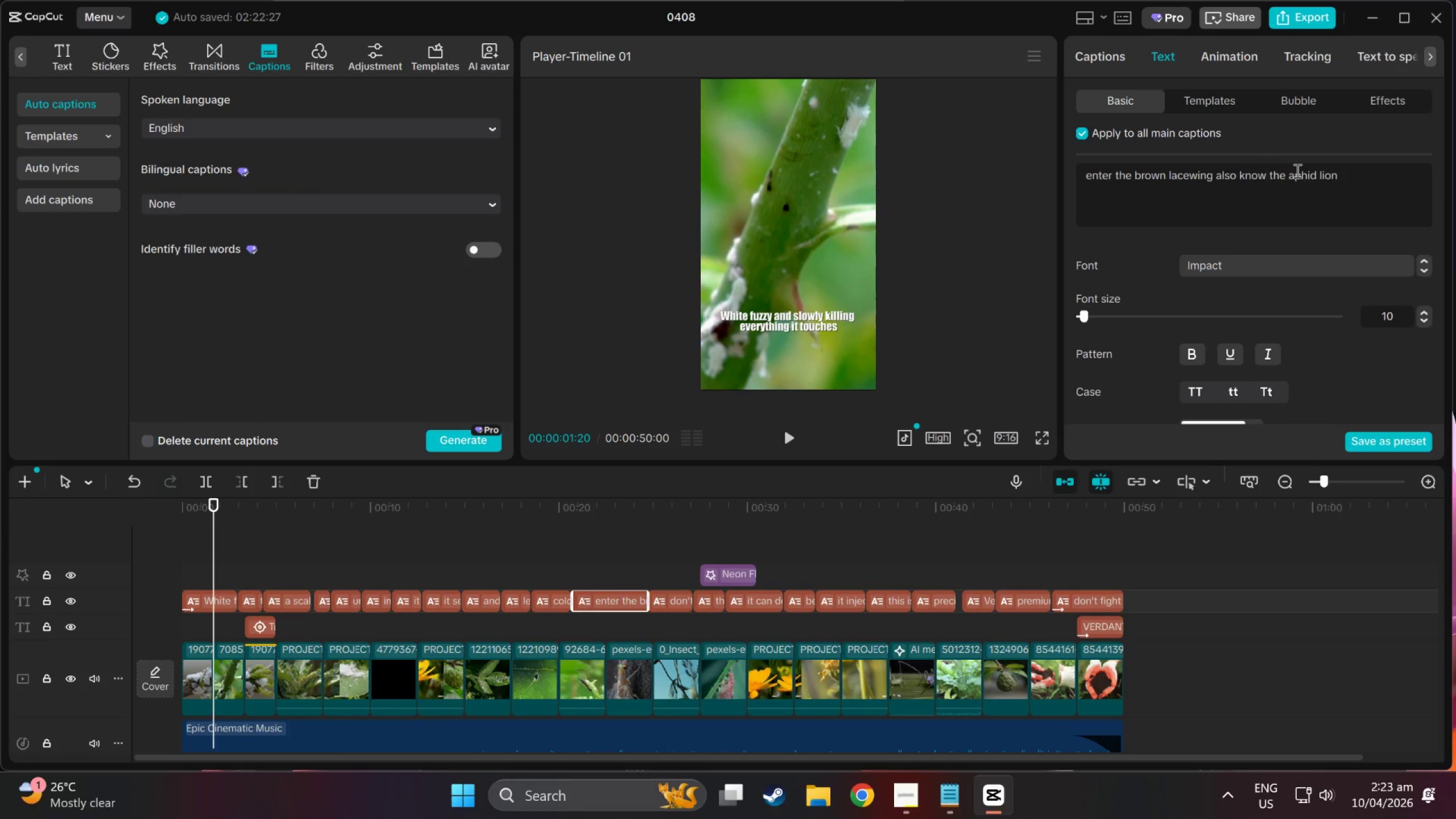 
type( as)
 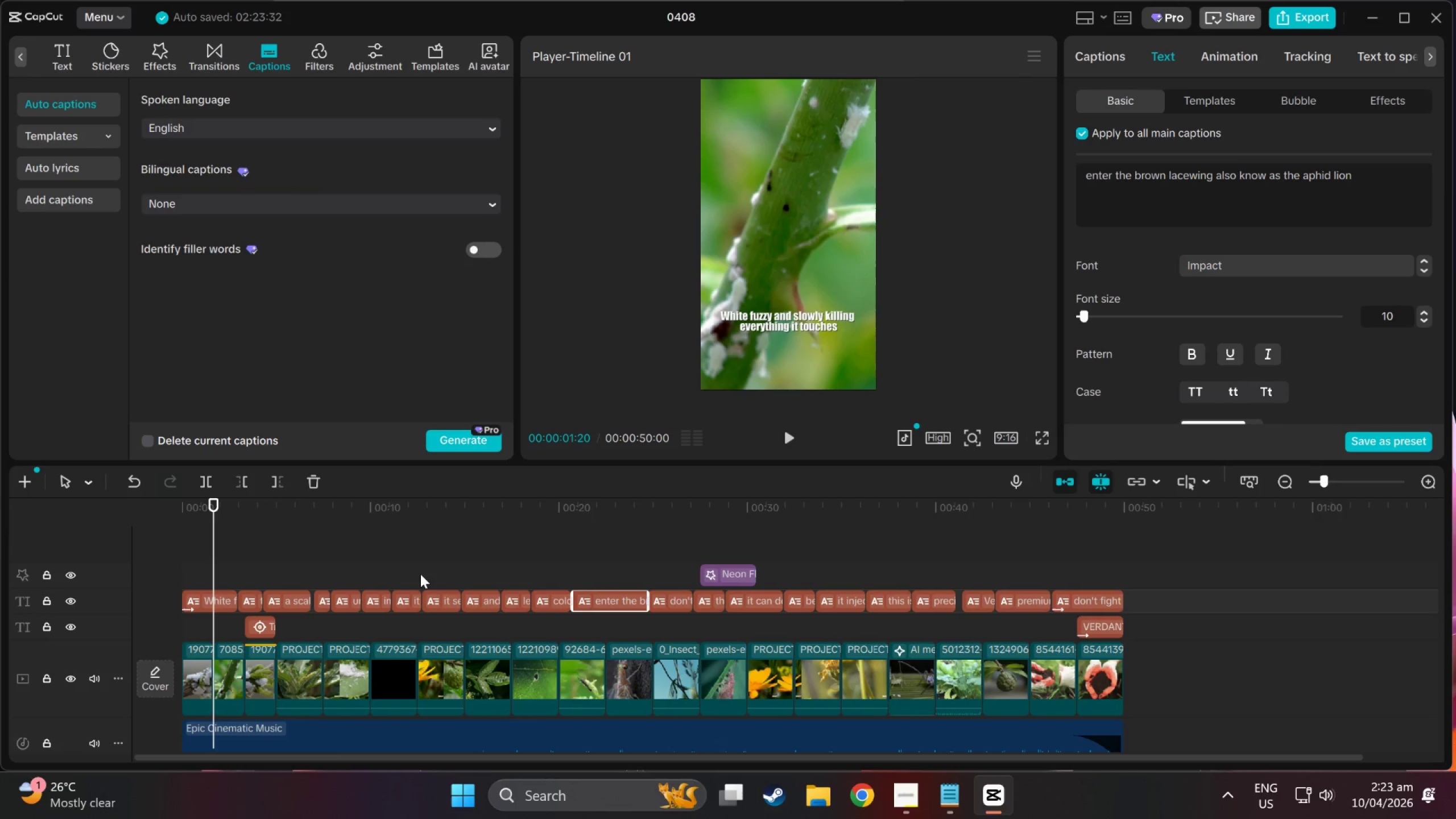 
wait(6.69)
 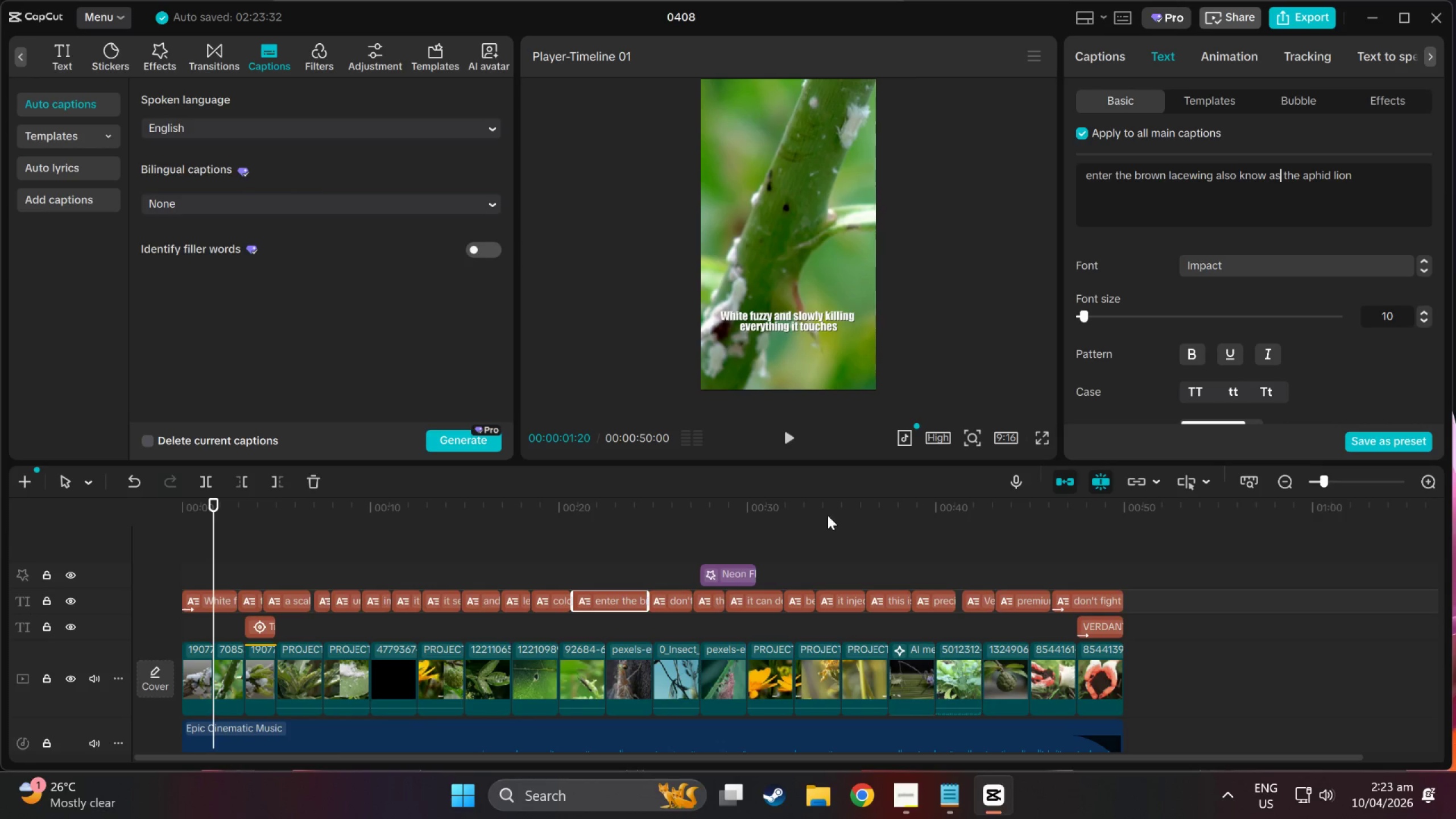 
left_click([799, 439])
 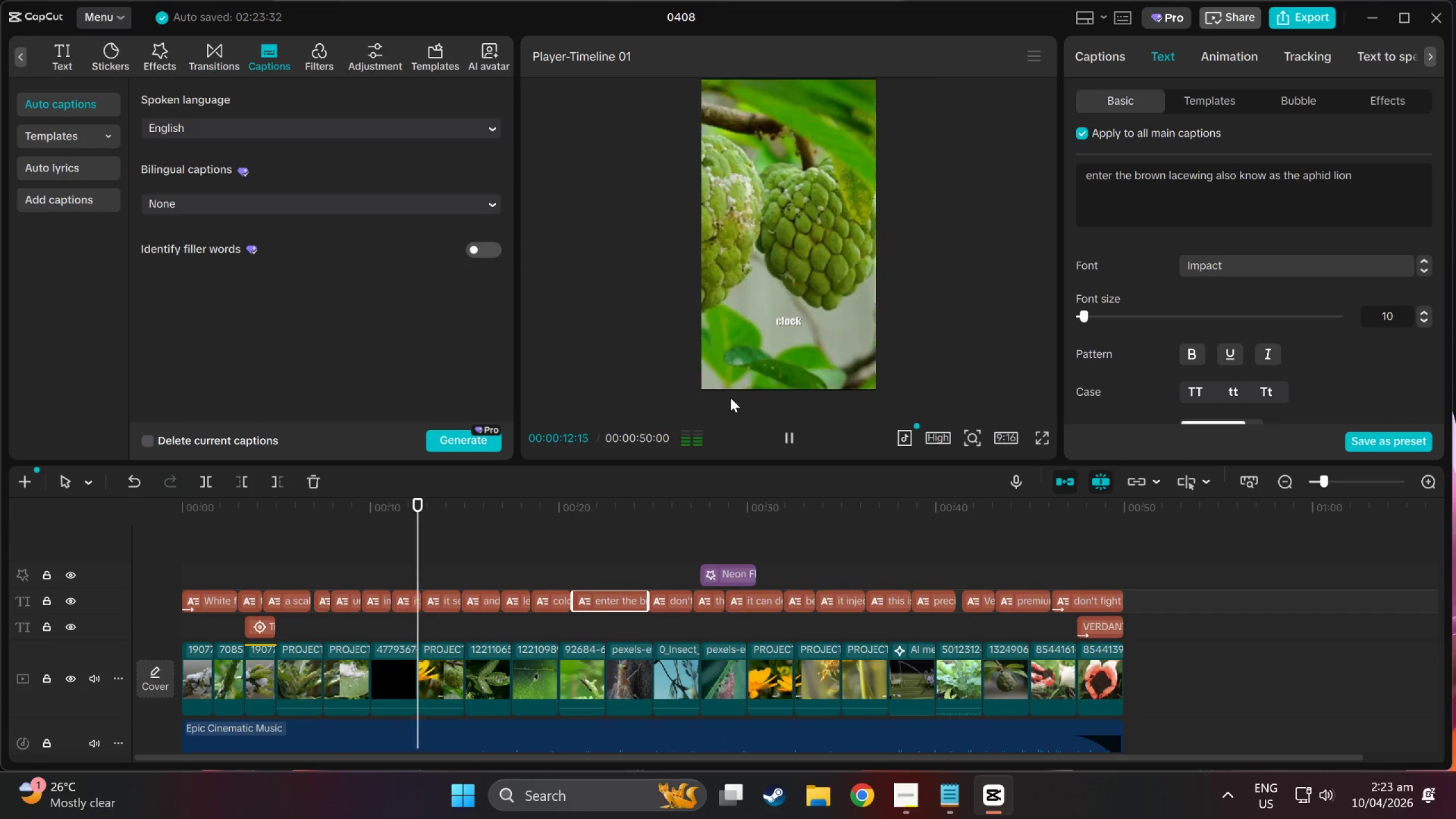 
wait(16.03)
 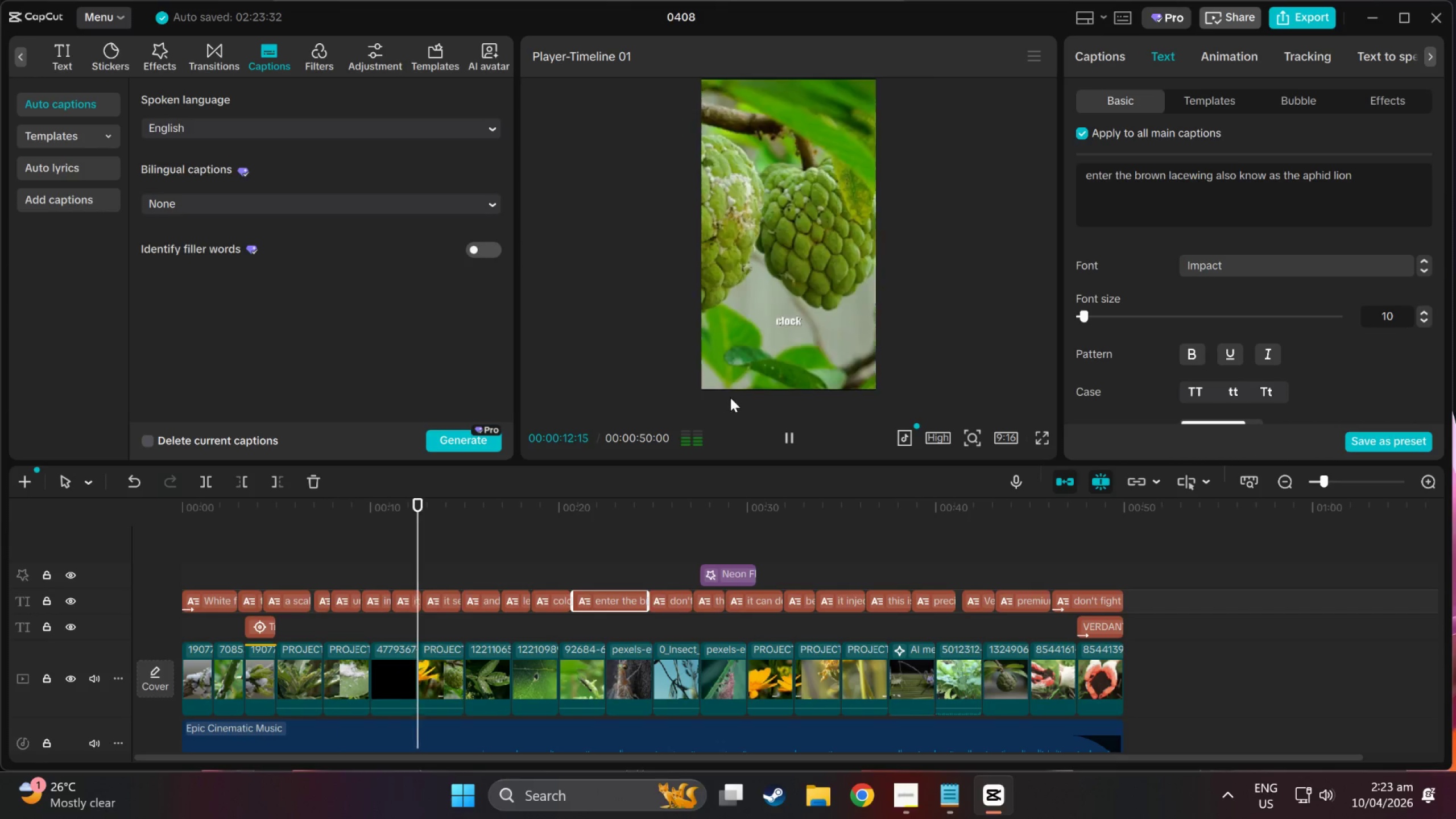 
left_click([569, 515])
 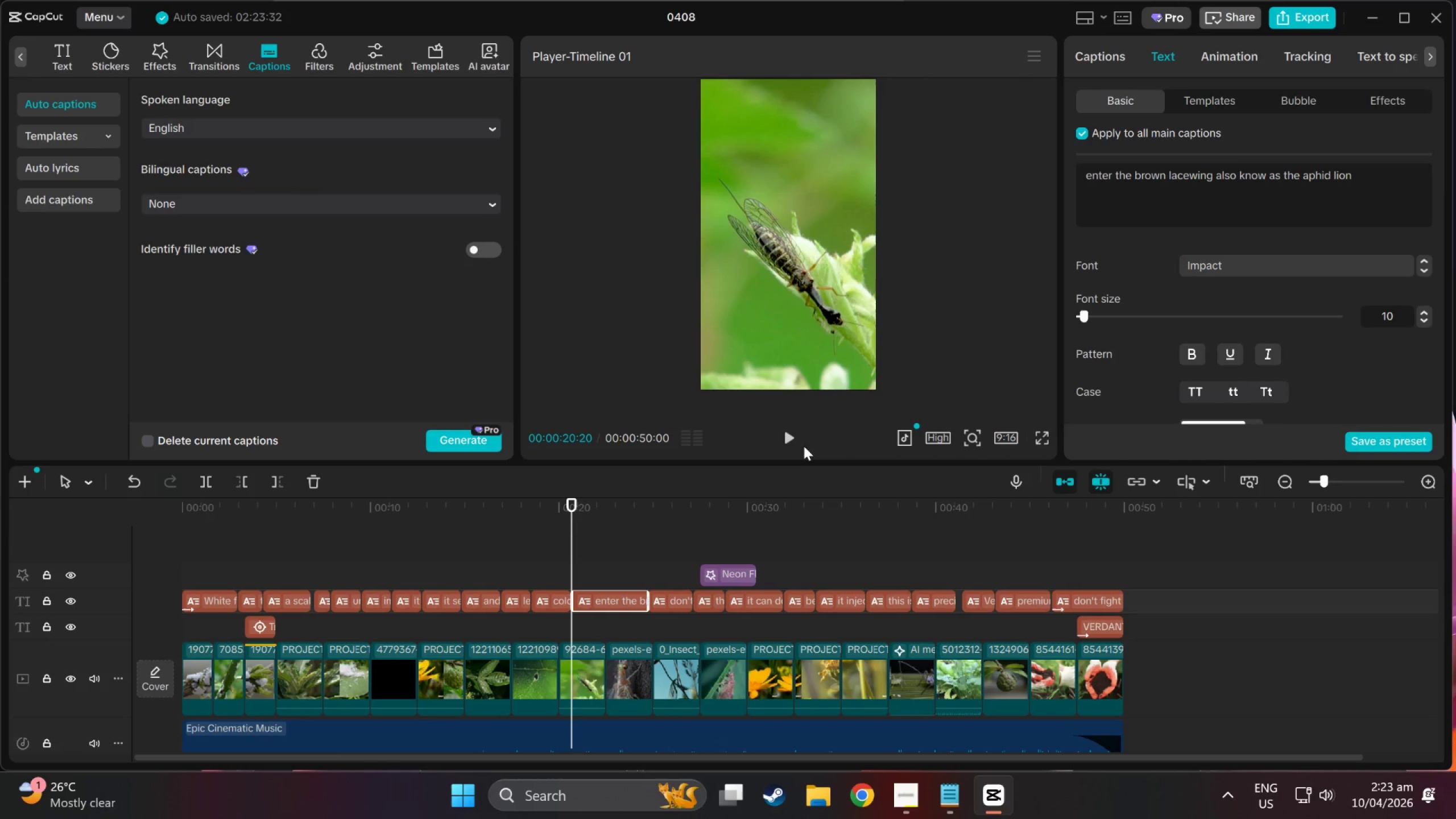 
double_click([790, 442])
 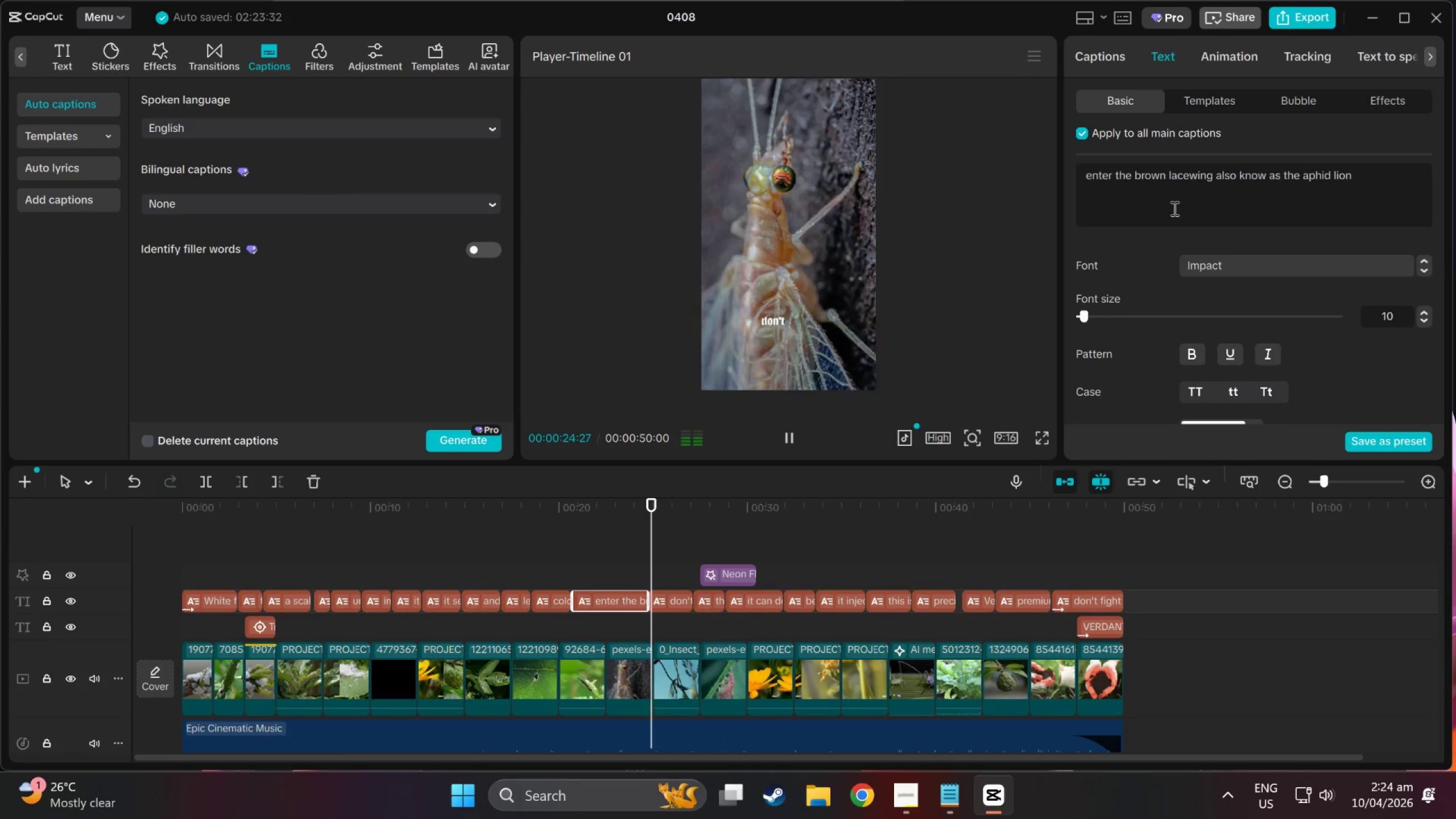 
wait(5.86)
 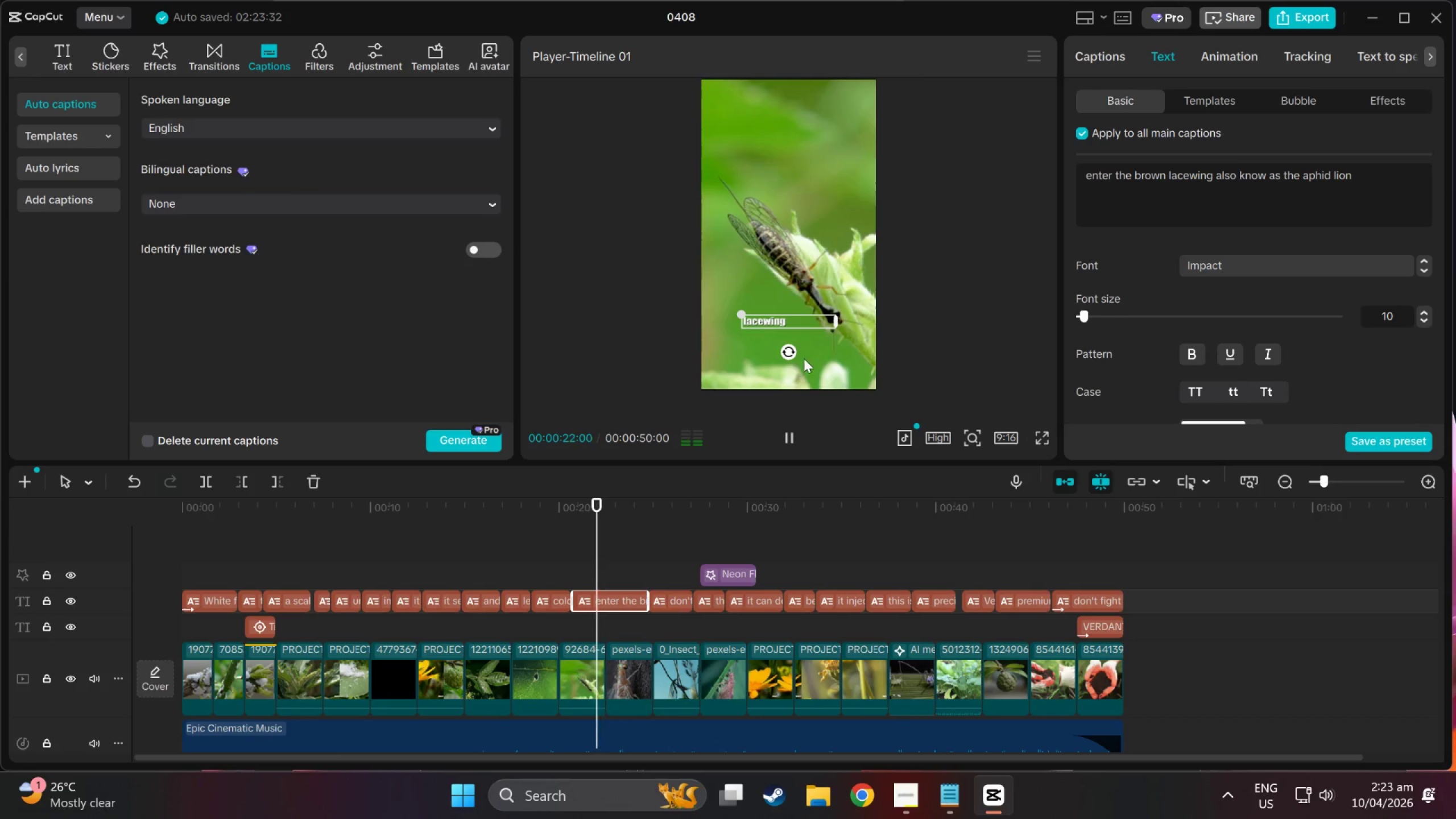 
left_click([1264, 175])
 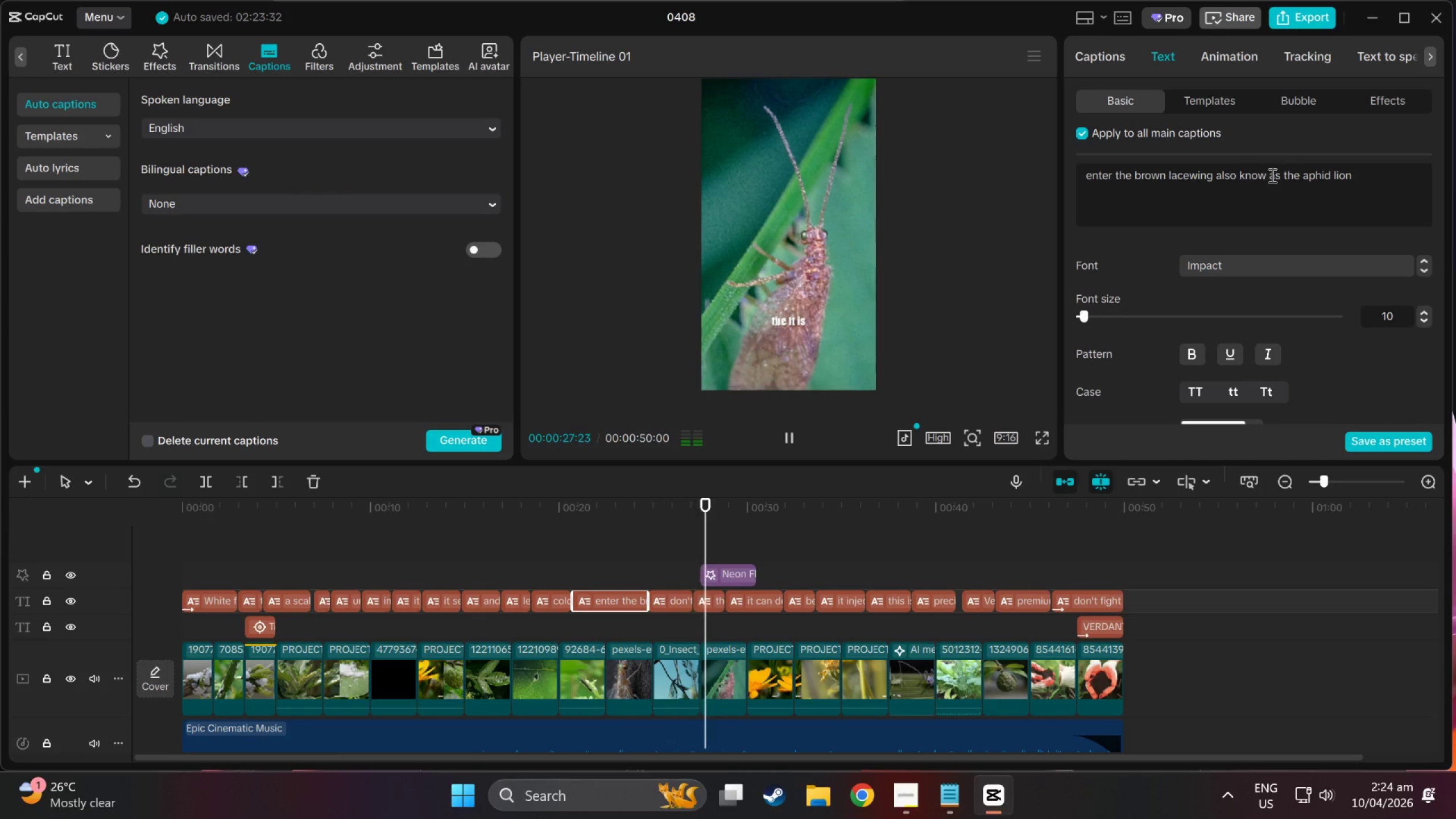 
left_click([1279, 177])
 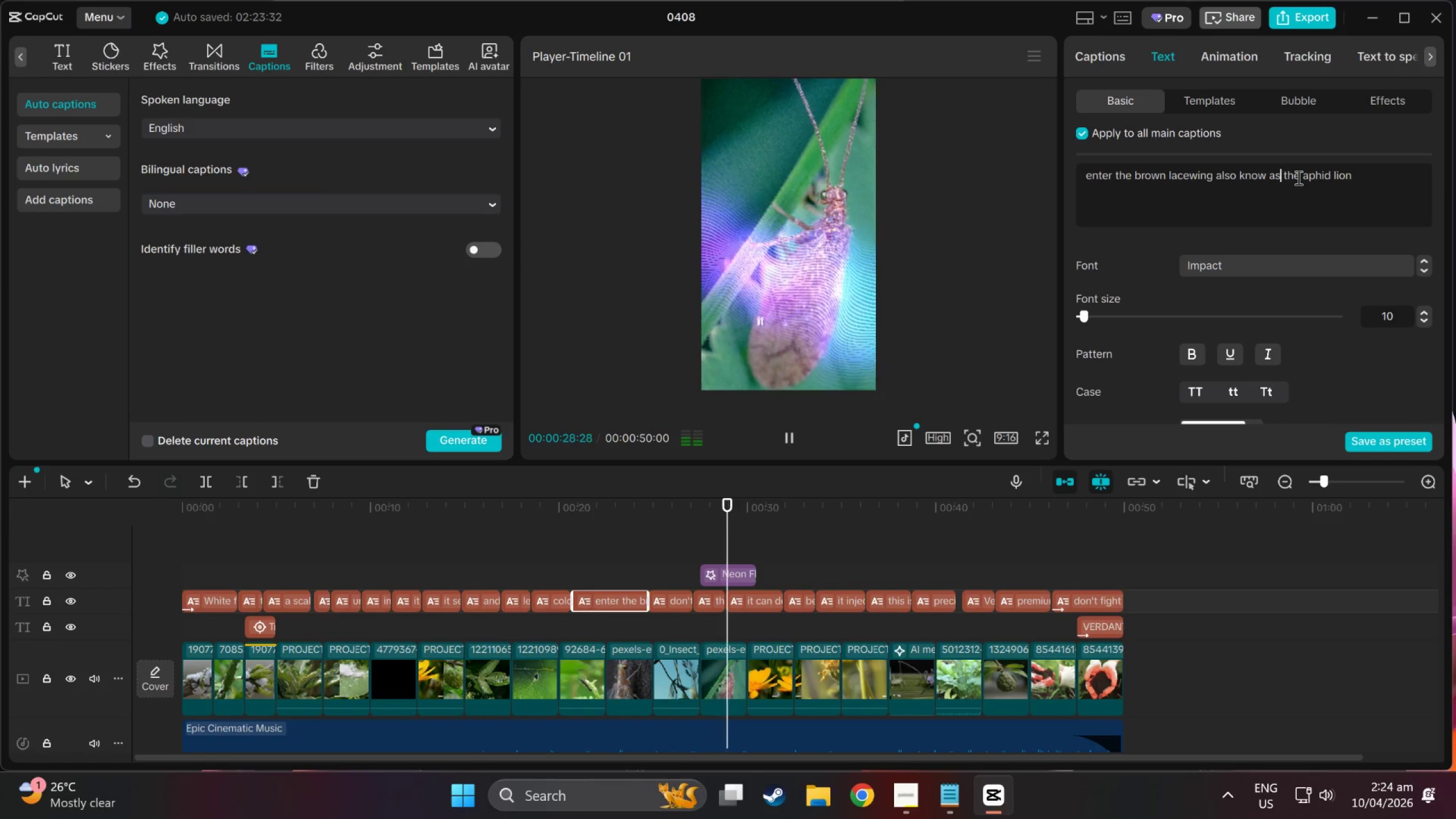 
key(Backspace)
 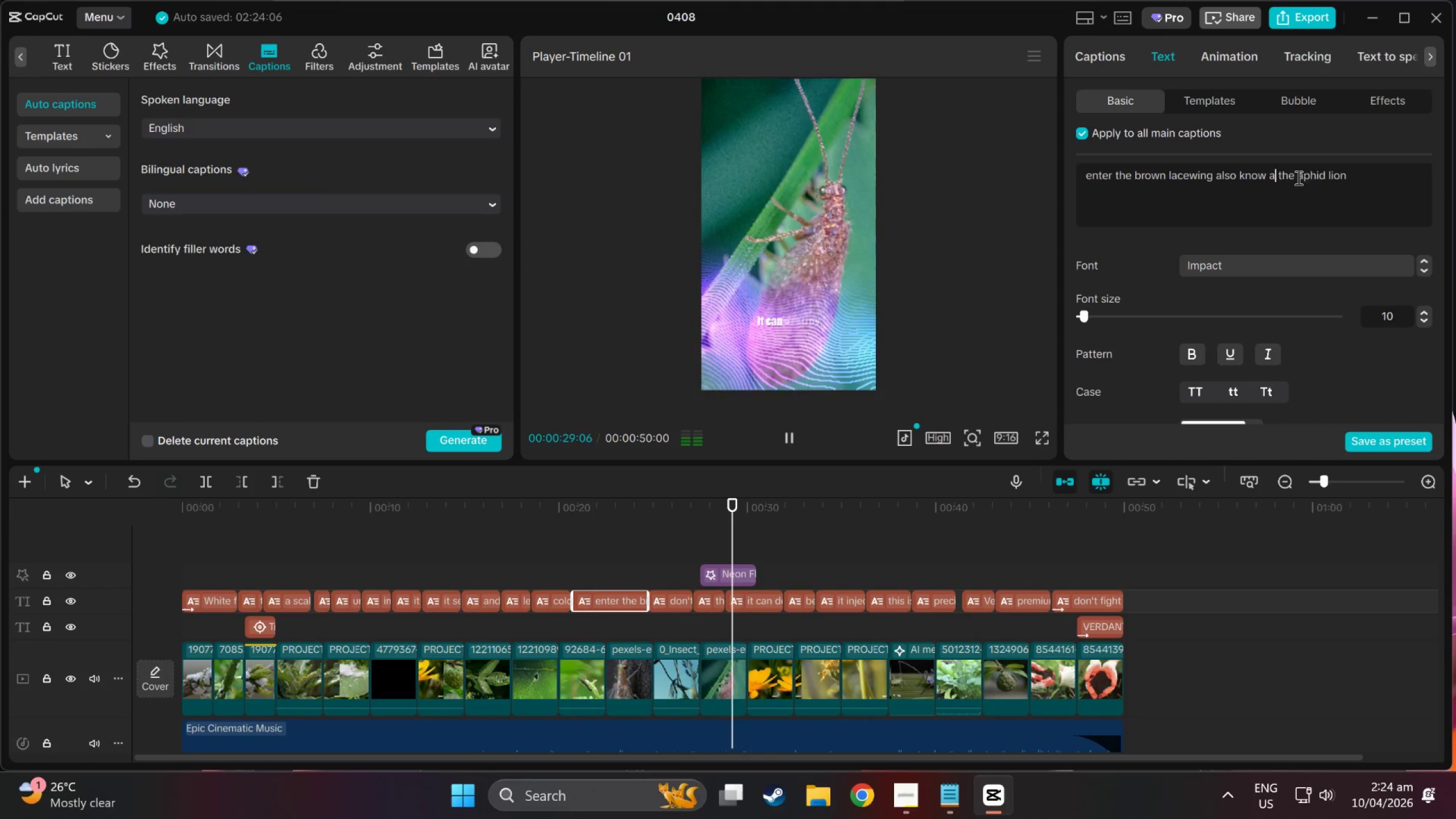 
key(Backspace)
 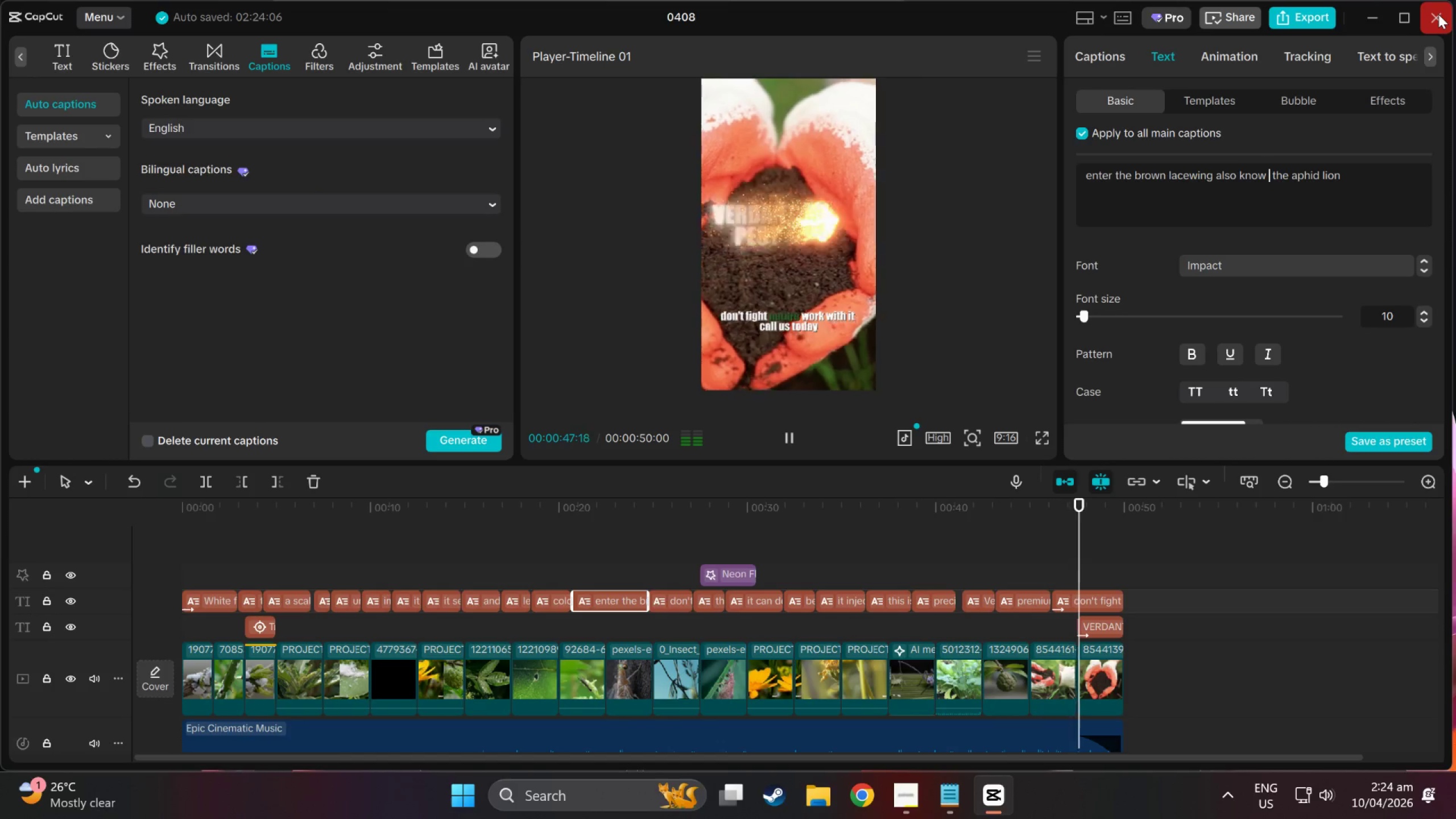 
wait(22.89)
 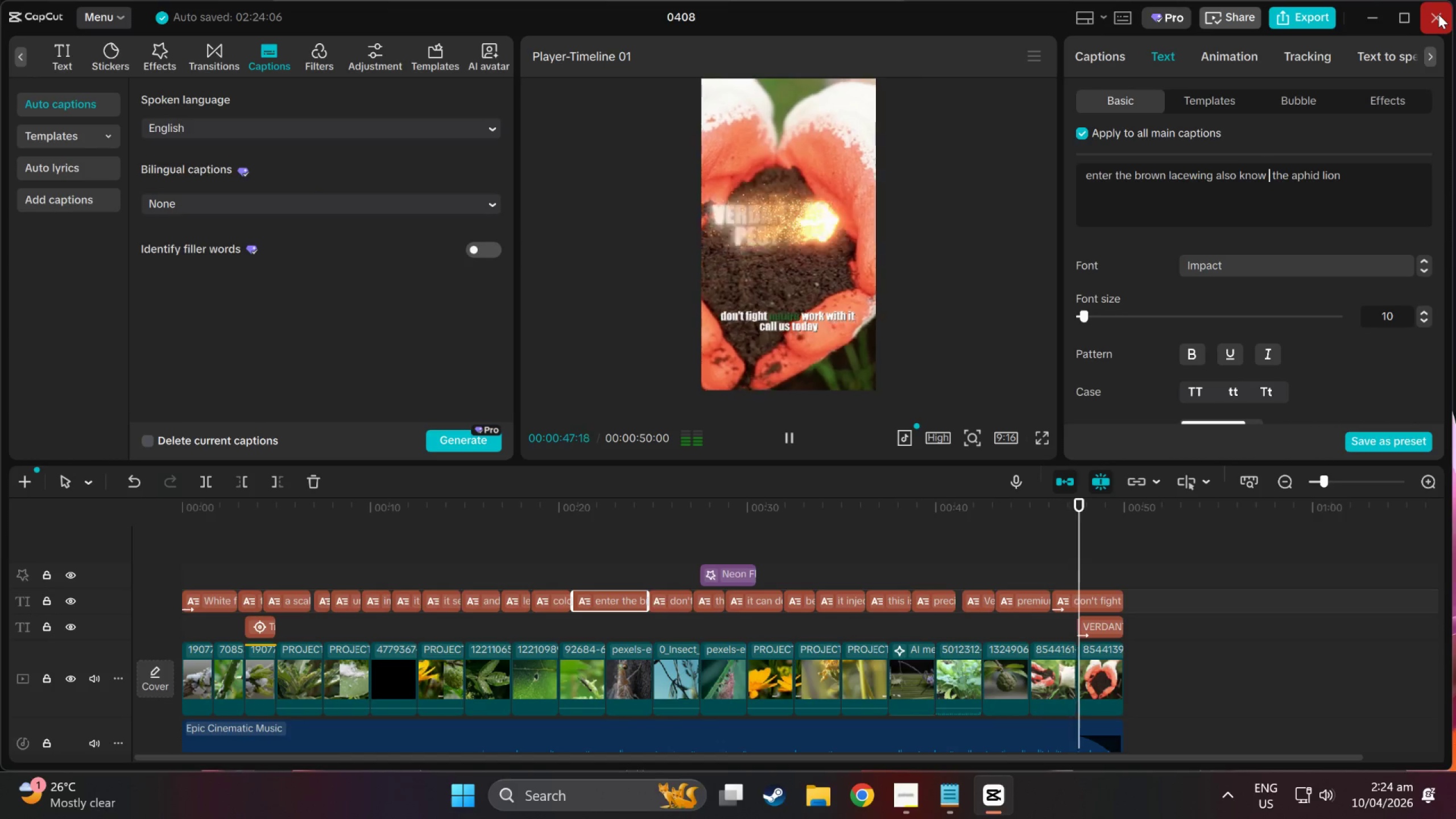 
left_click([1437, 22])
 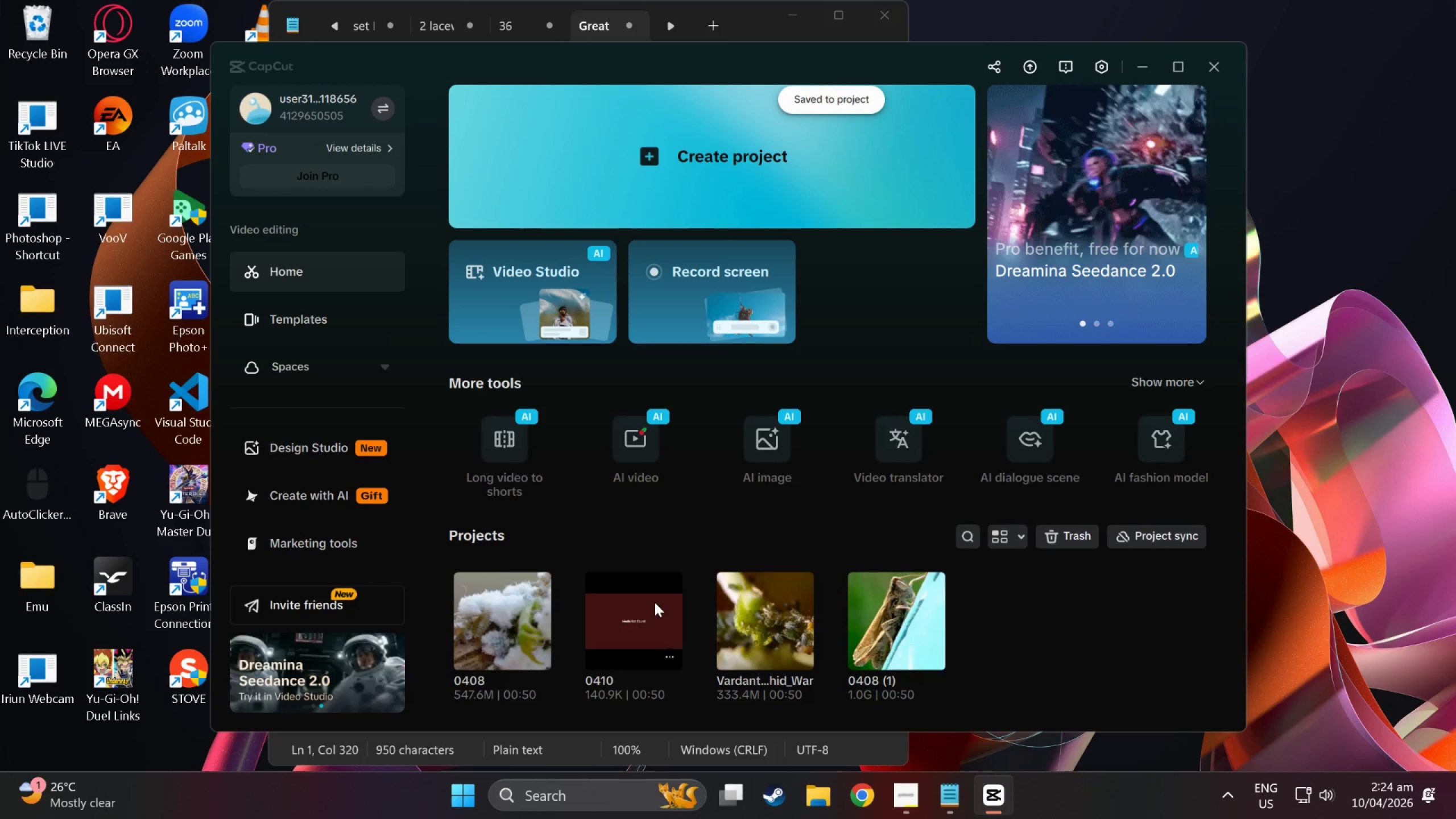 
wait(5.14)
 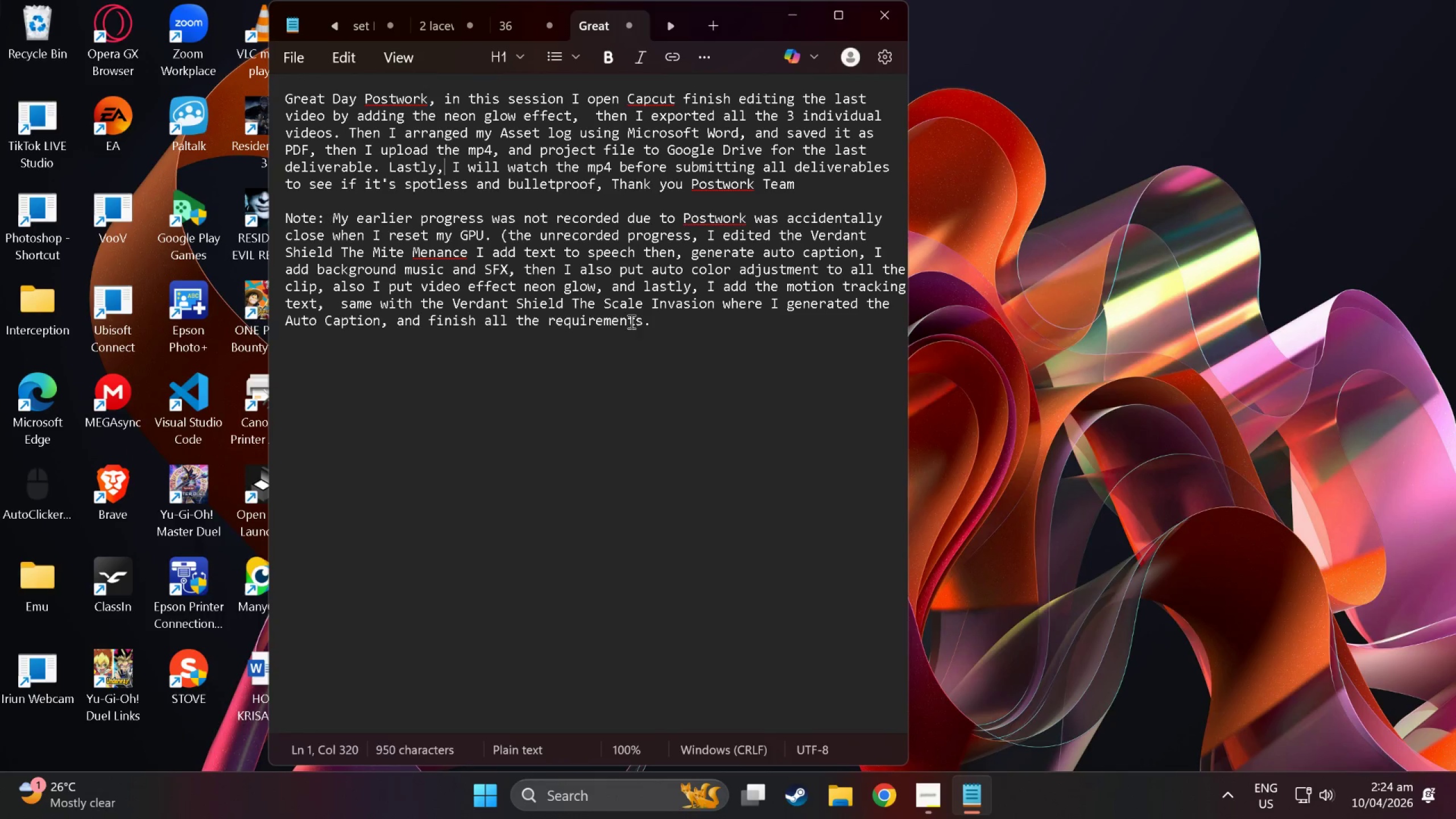 
left_click([748, 603])
 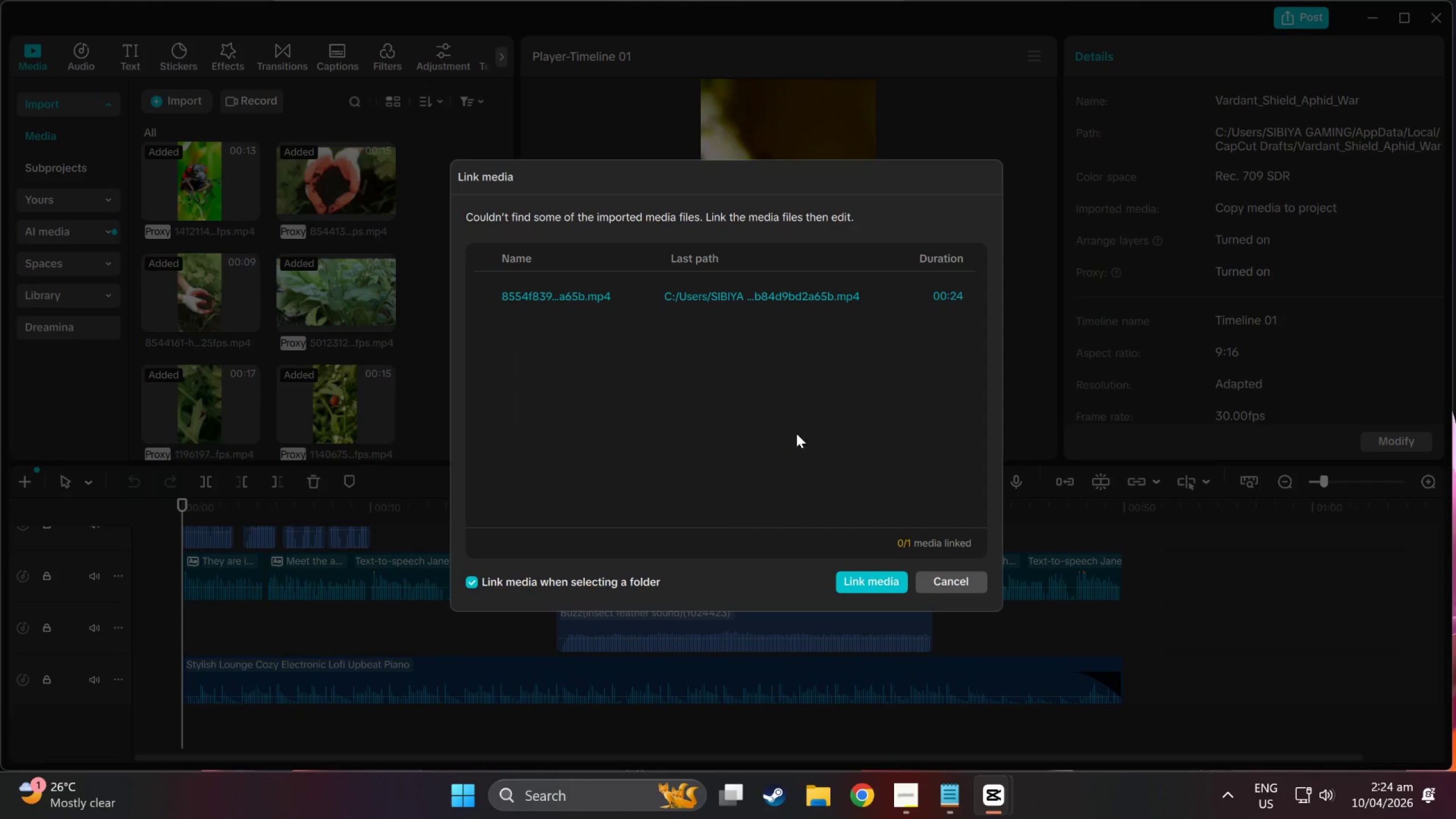 
wait(5.08)
 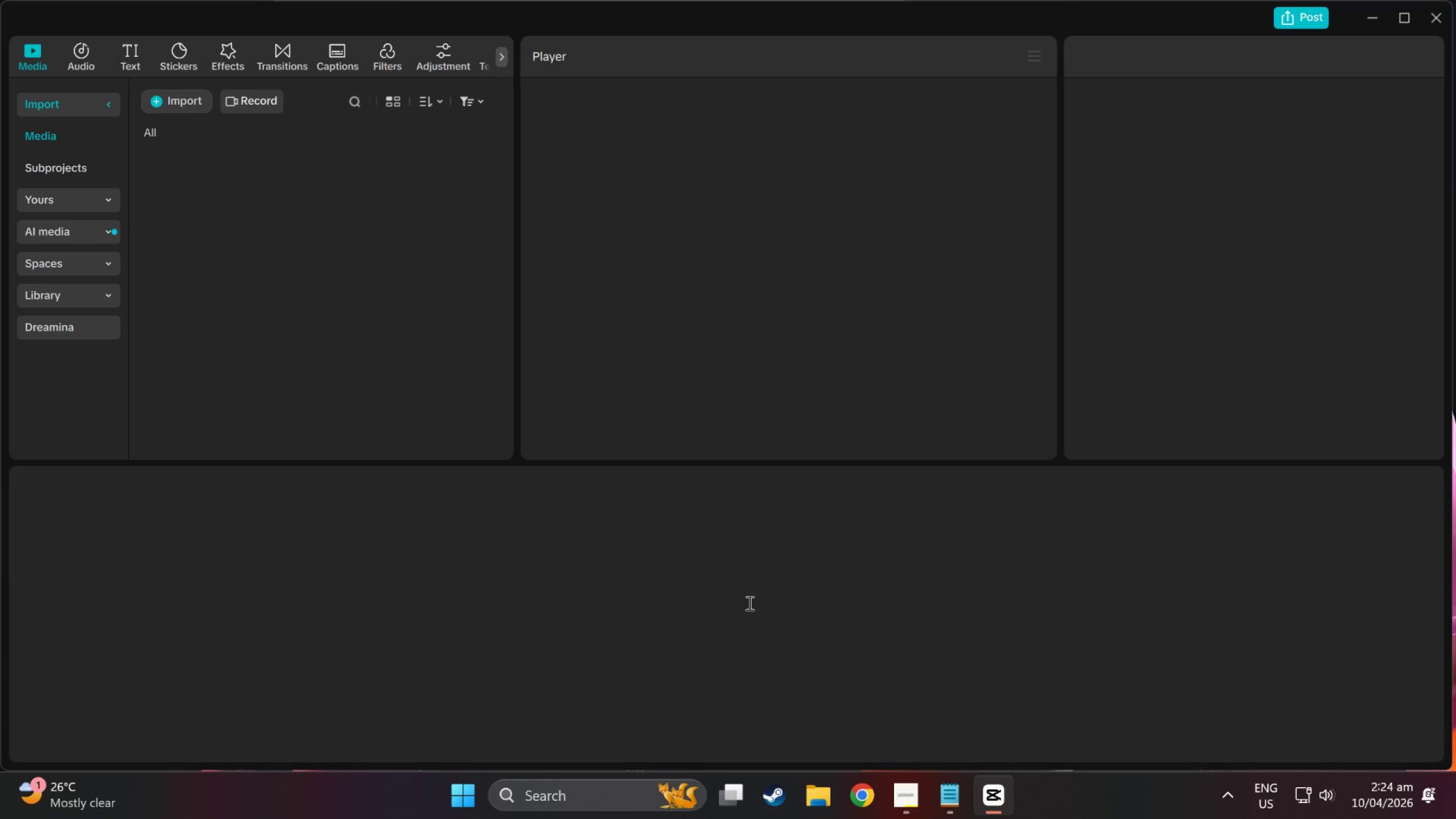 
left_click([949, 582])
 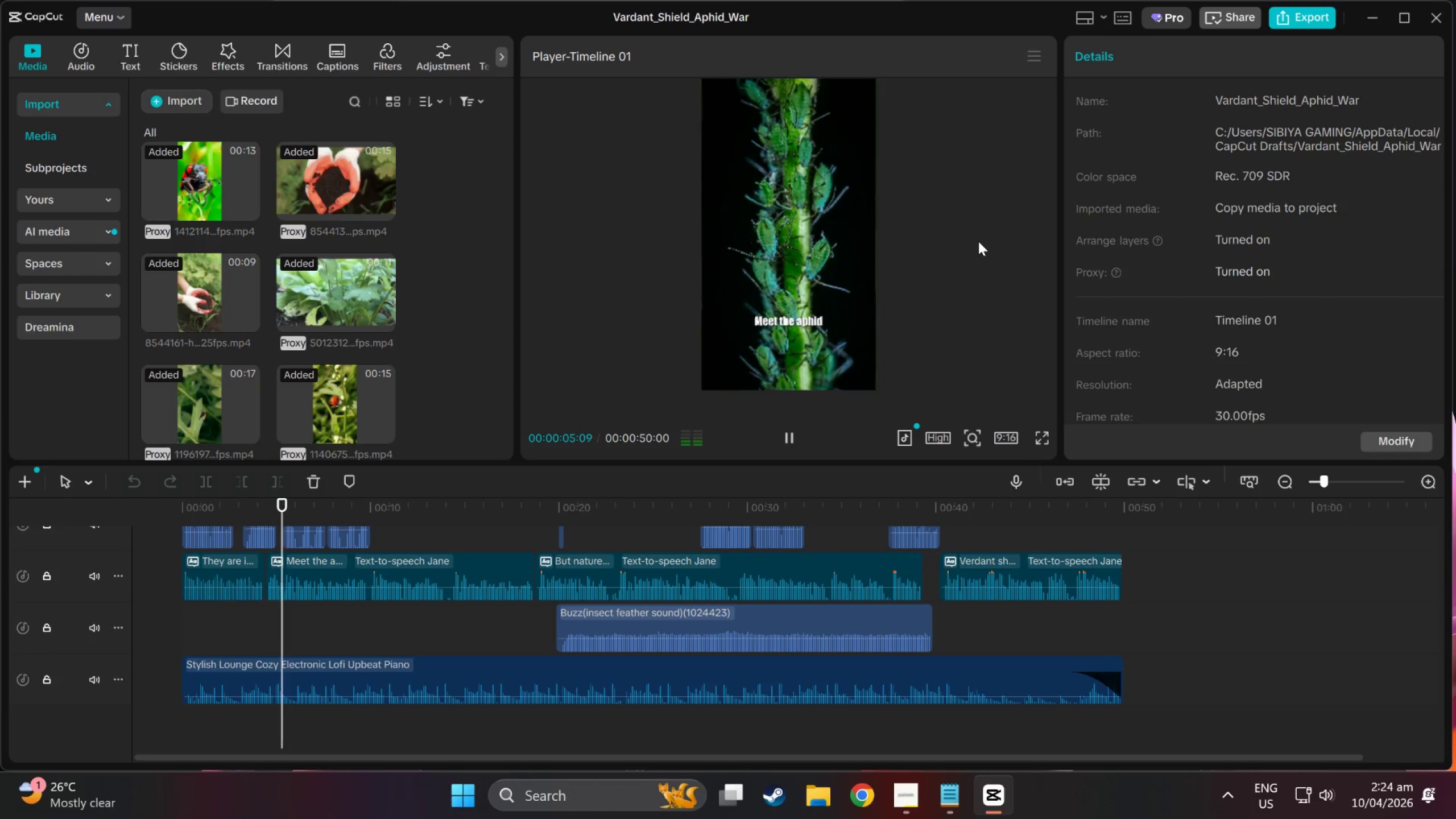 
wait(11.86)
 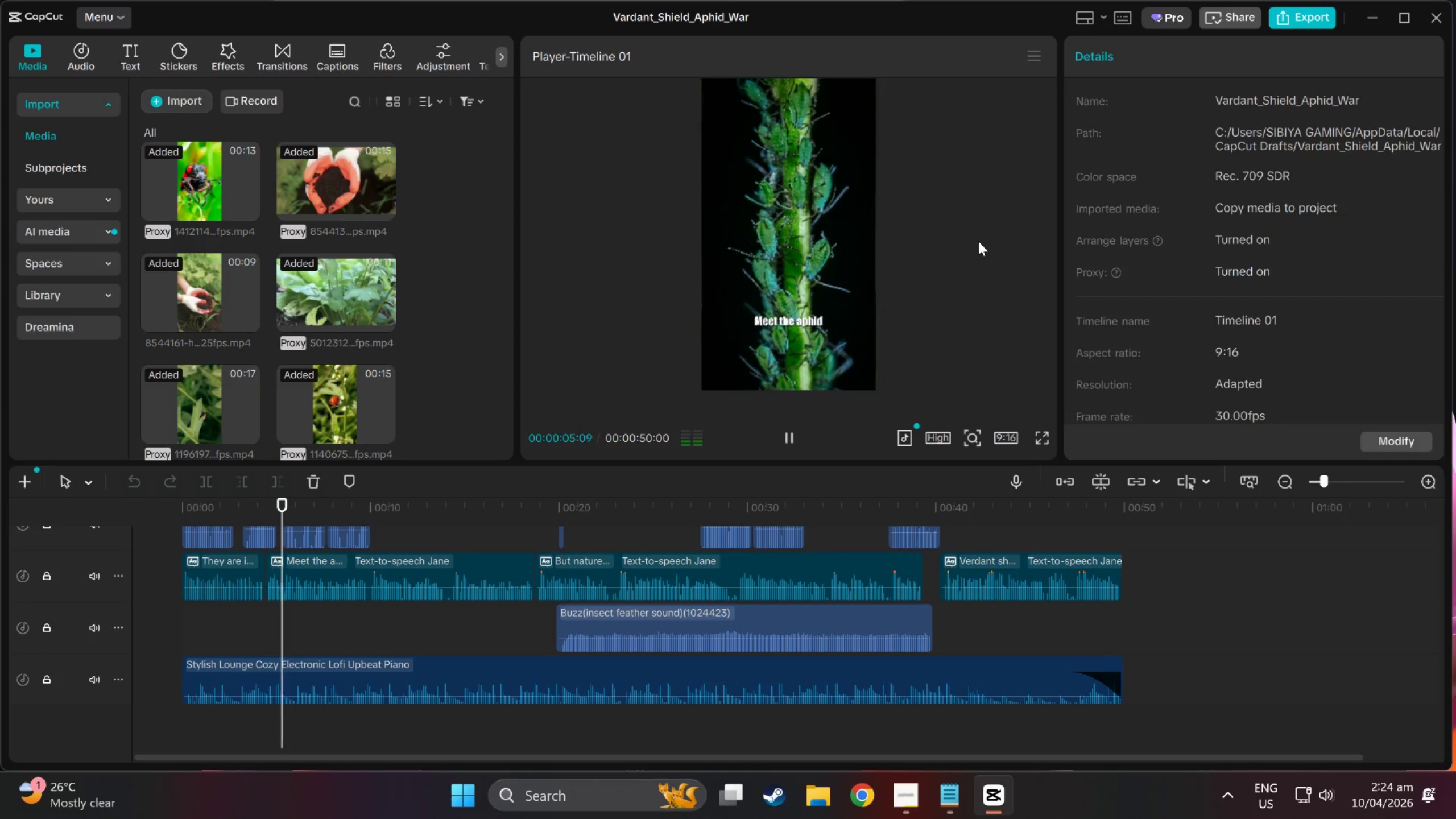 
scroll: coordinate [591, 571], scroll_direction: up, amount: 6.0
 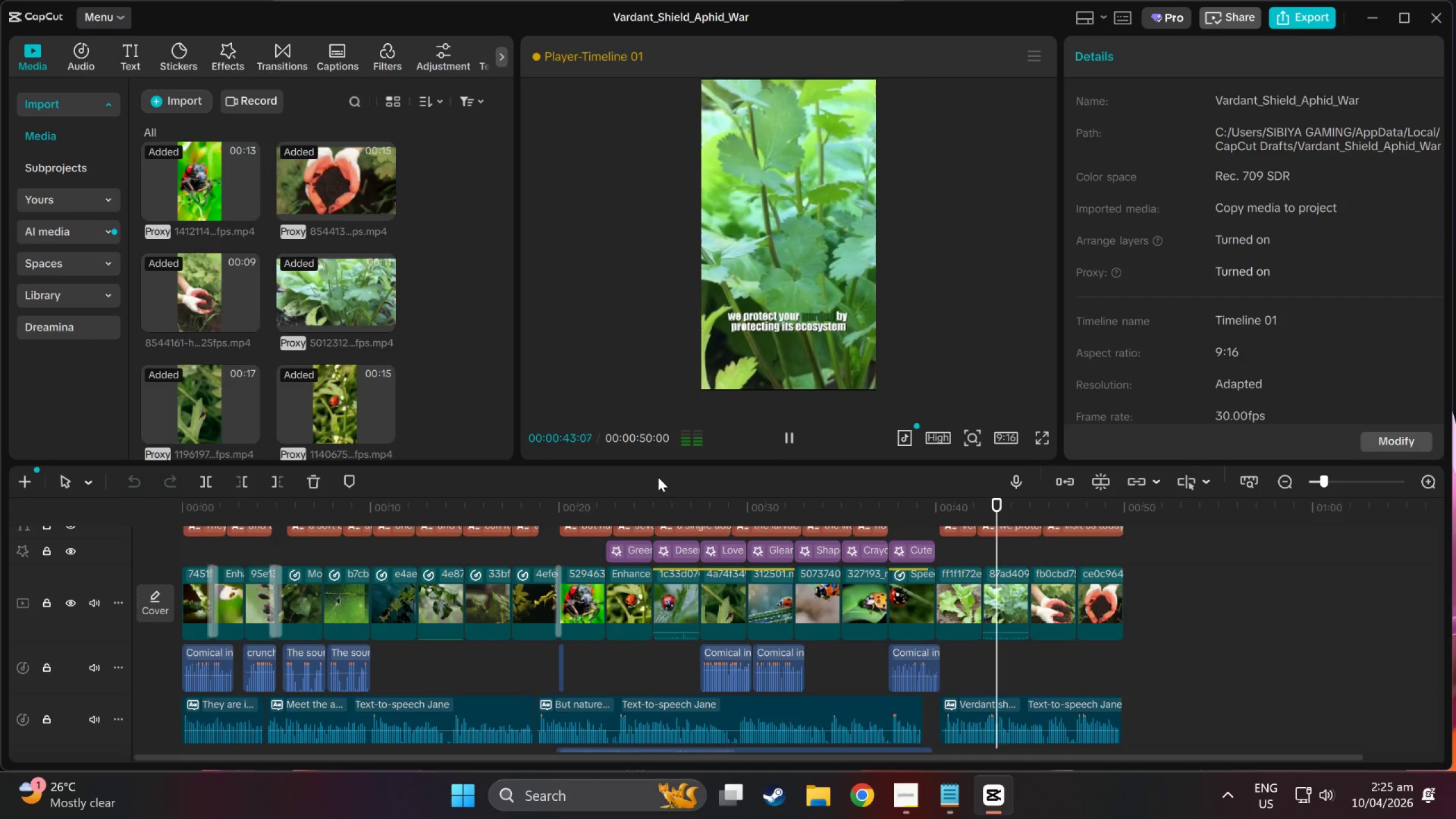 
wait(36.24)
 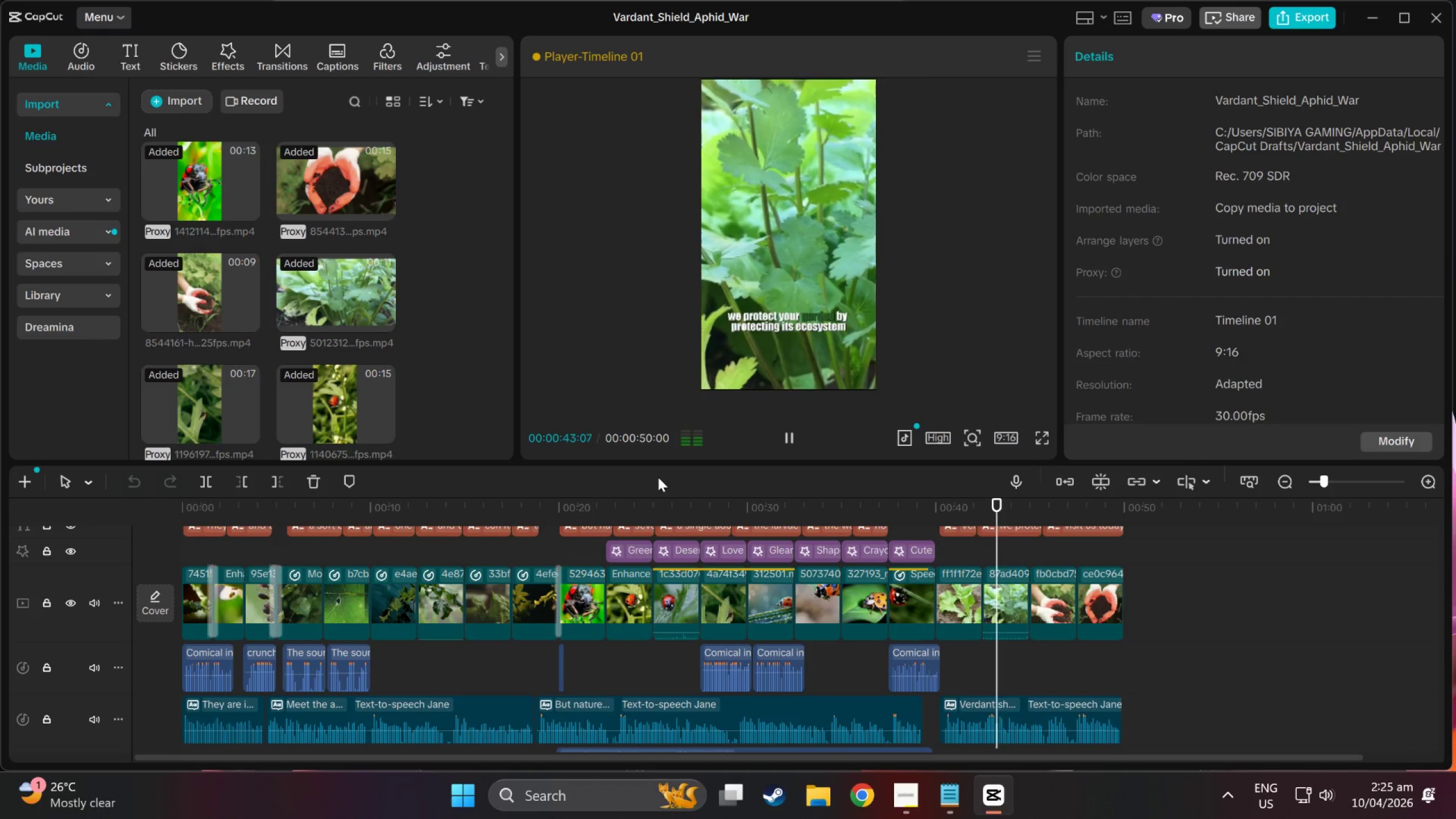 
scroll: coordinate [1062, 592], scroll_direction: up, amount: 8.0
 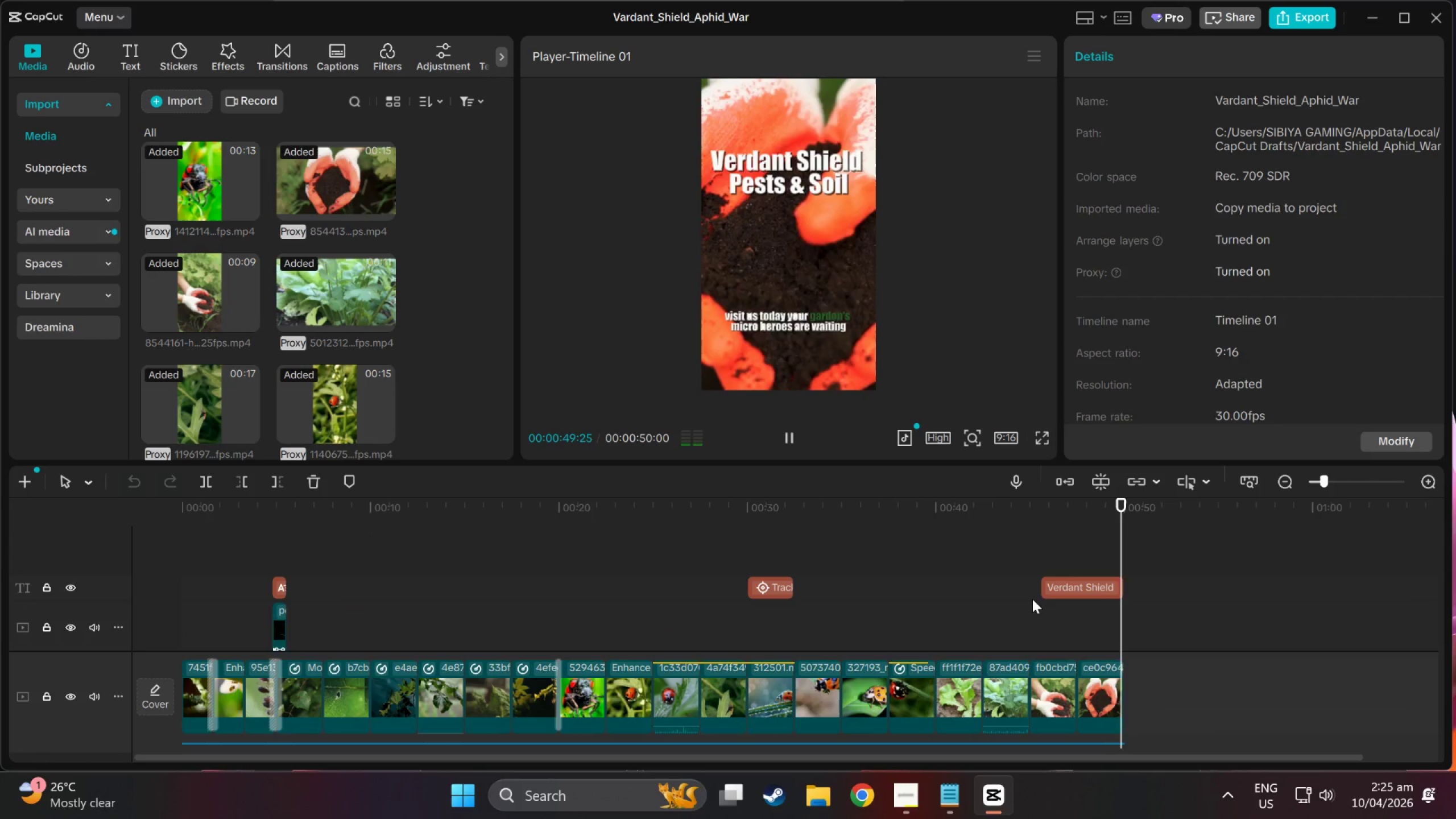 
scroll: coordinate [1032, 599], scroll_direction: down, amount: 4.0
 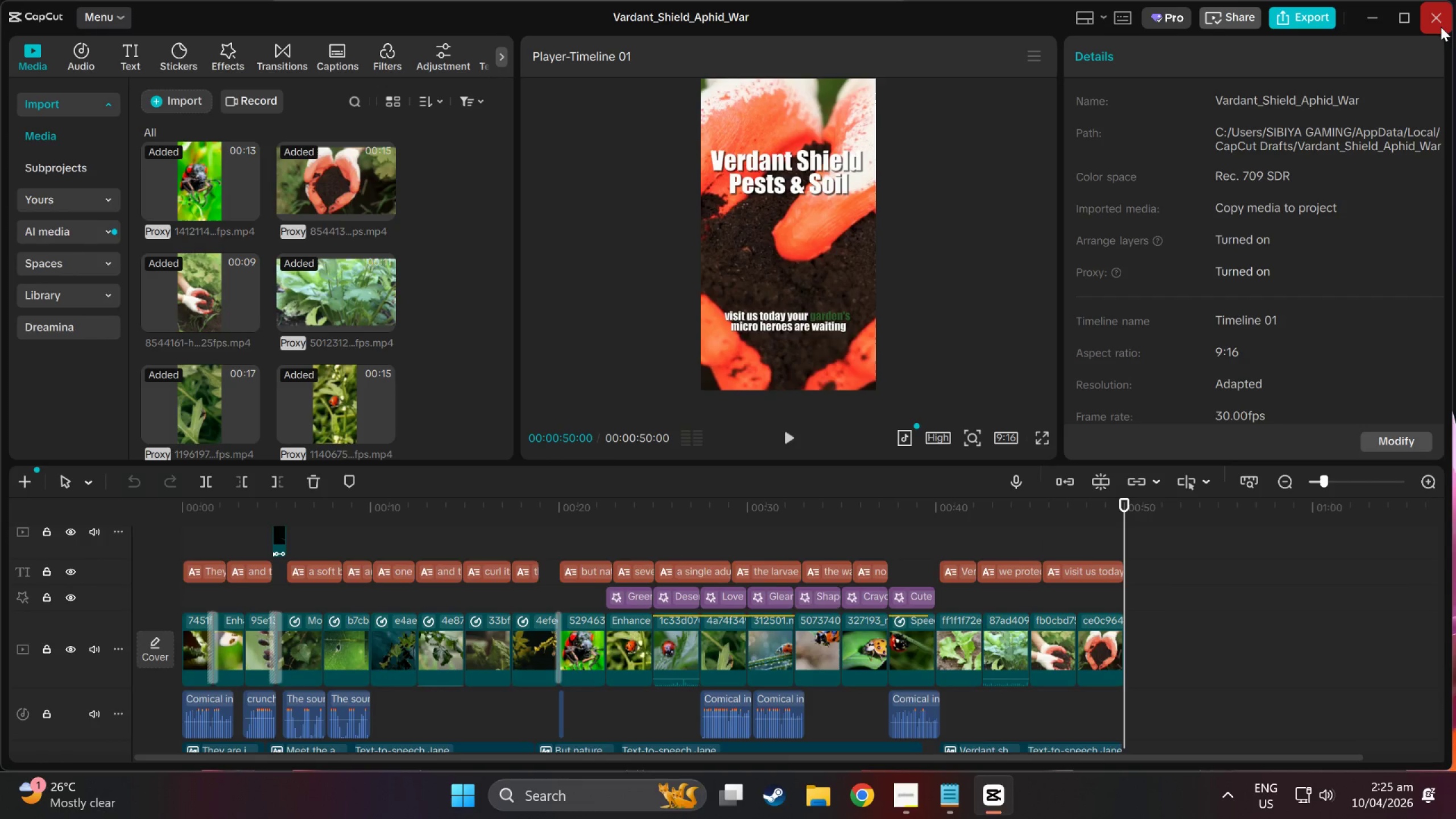 
left_click([1437, 26])
 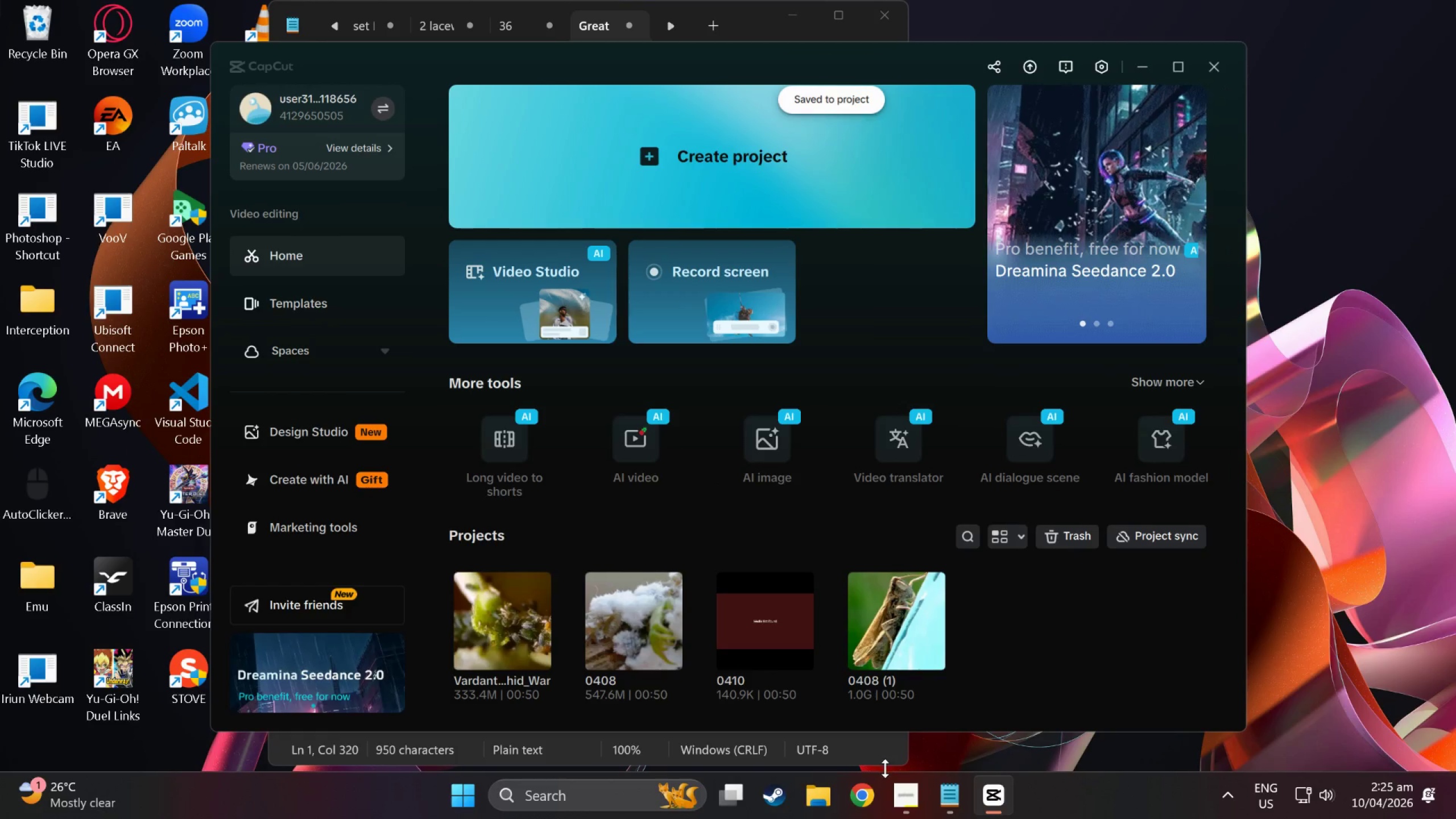 
left_click([904, 802])